 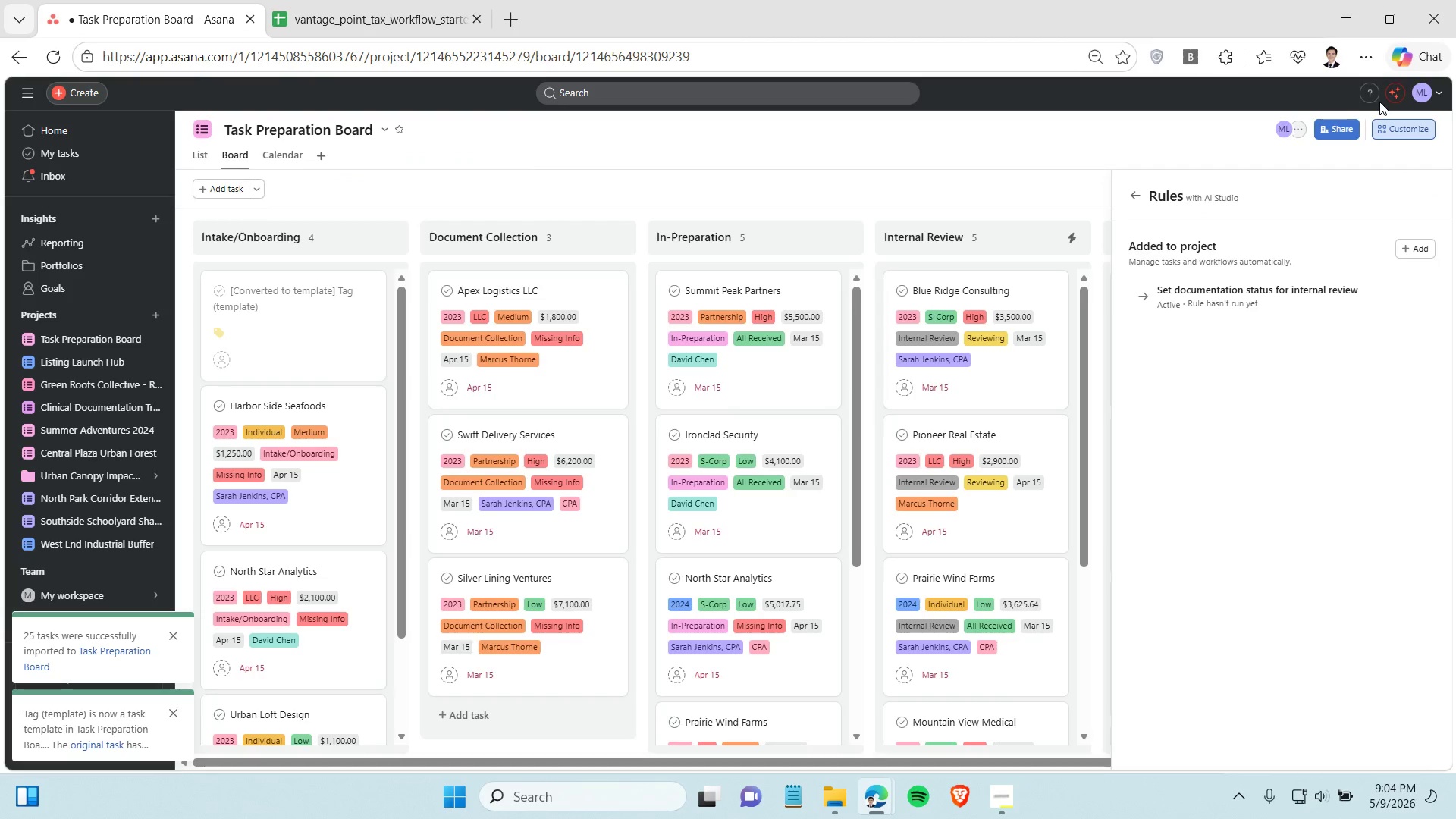 
left_click([1277, 292])
 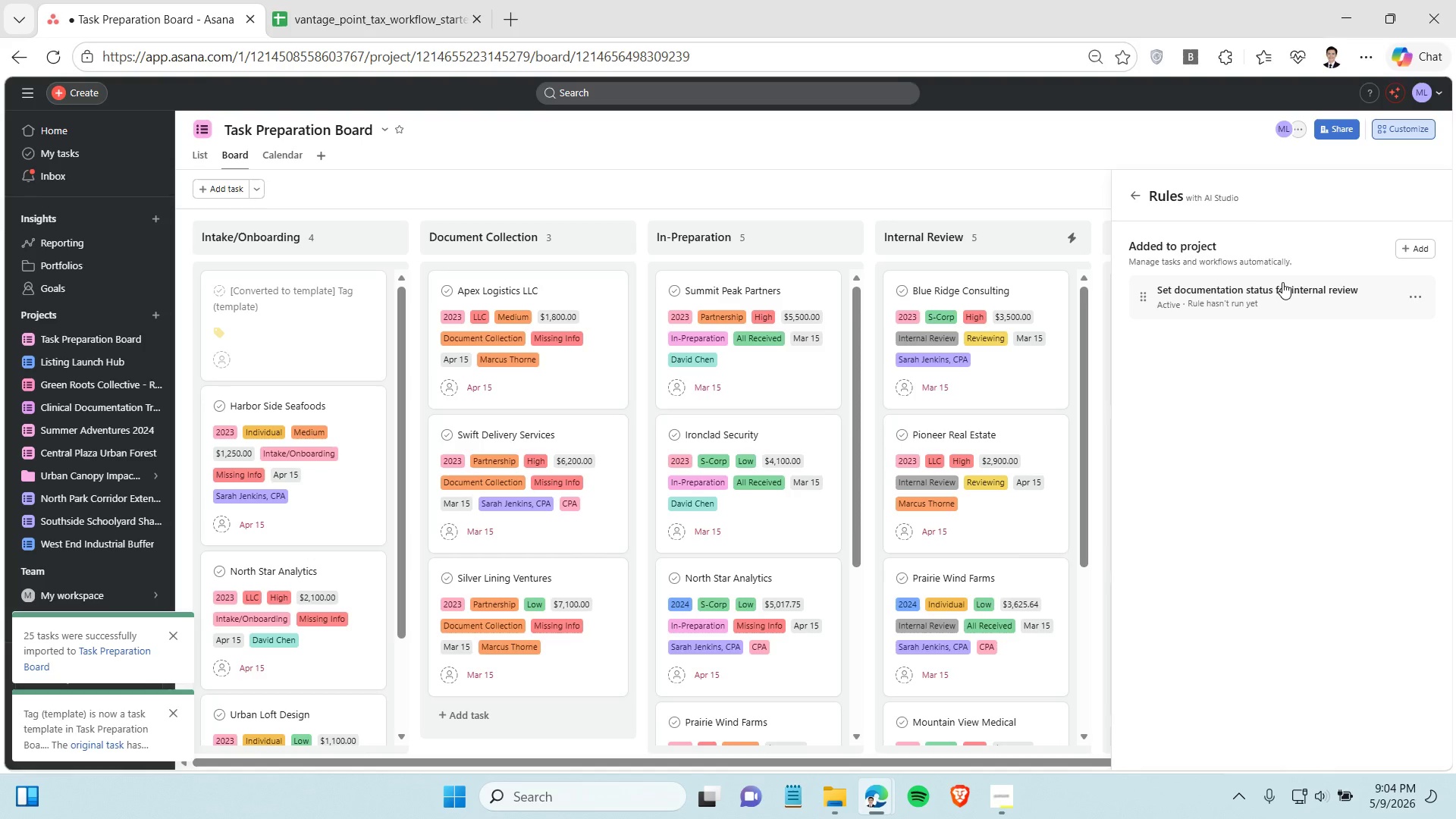 
wait(7.7)
 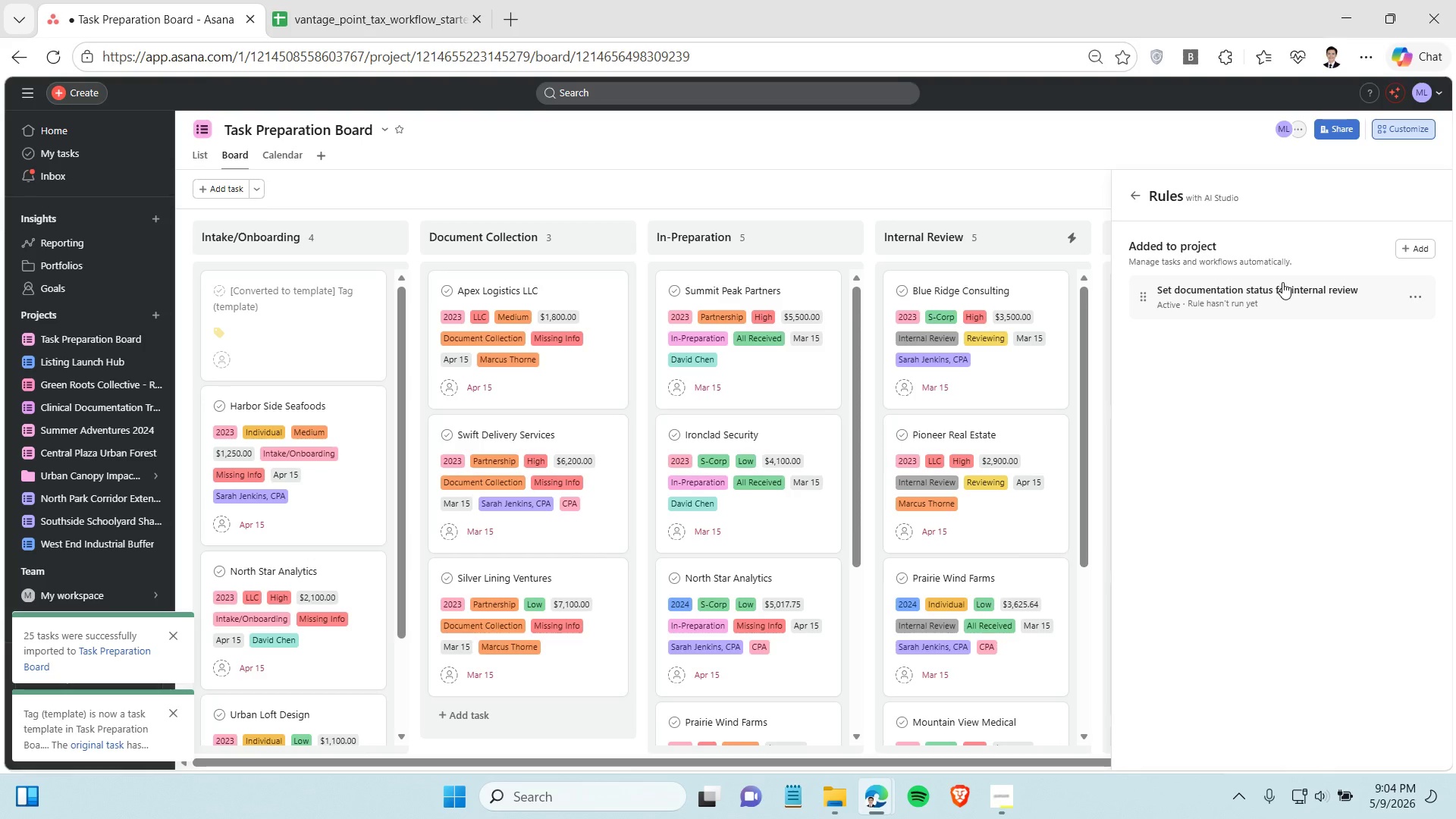 
left_click([1283, 303])
 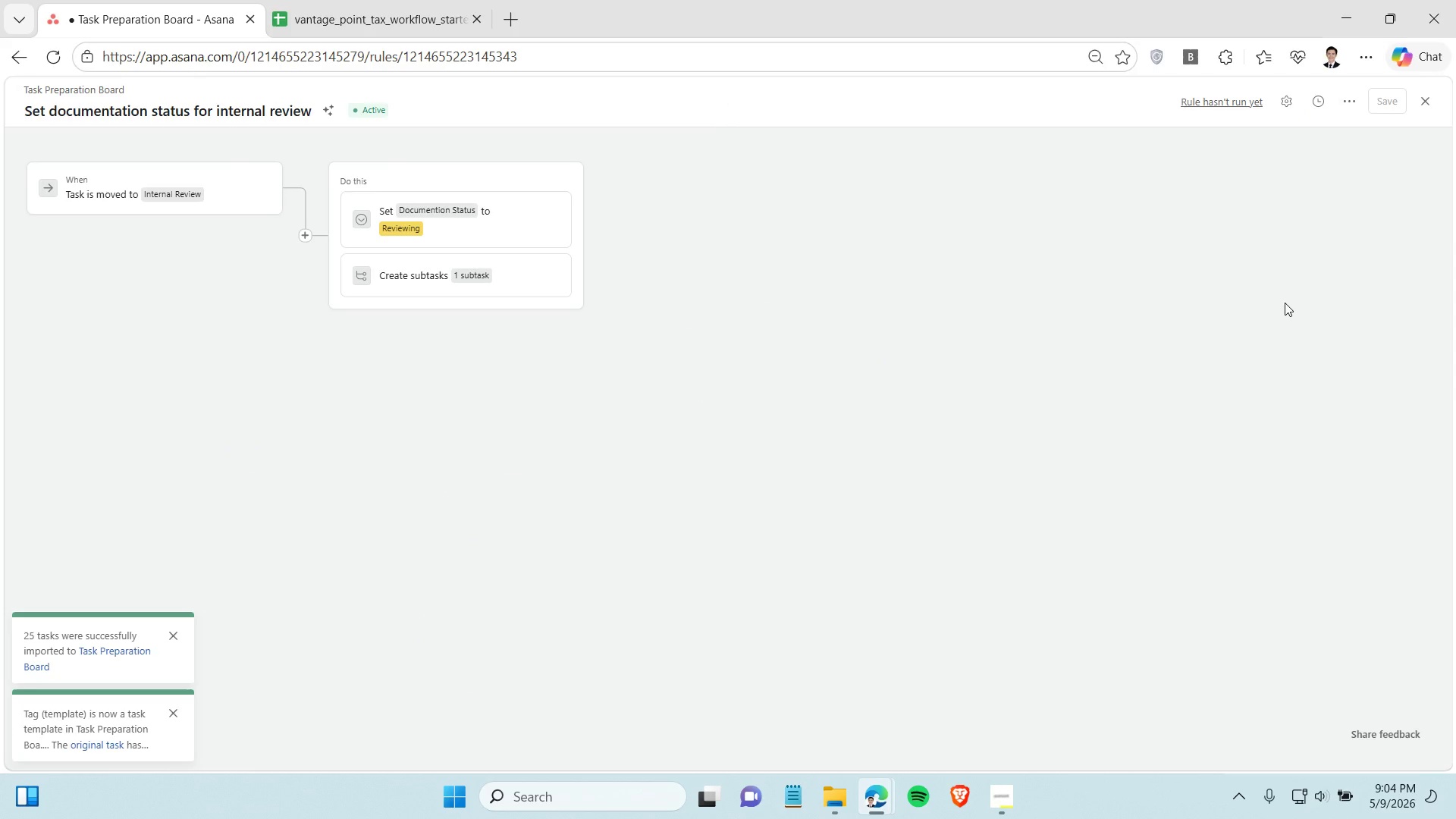 
wait(9.75)
 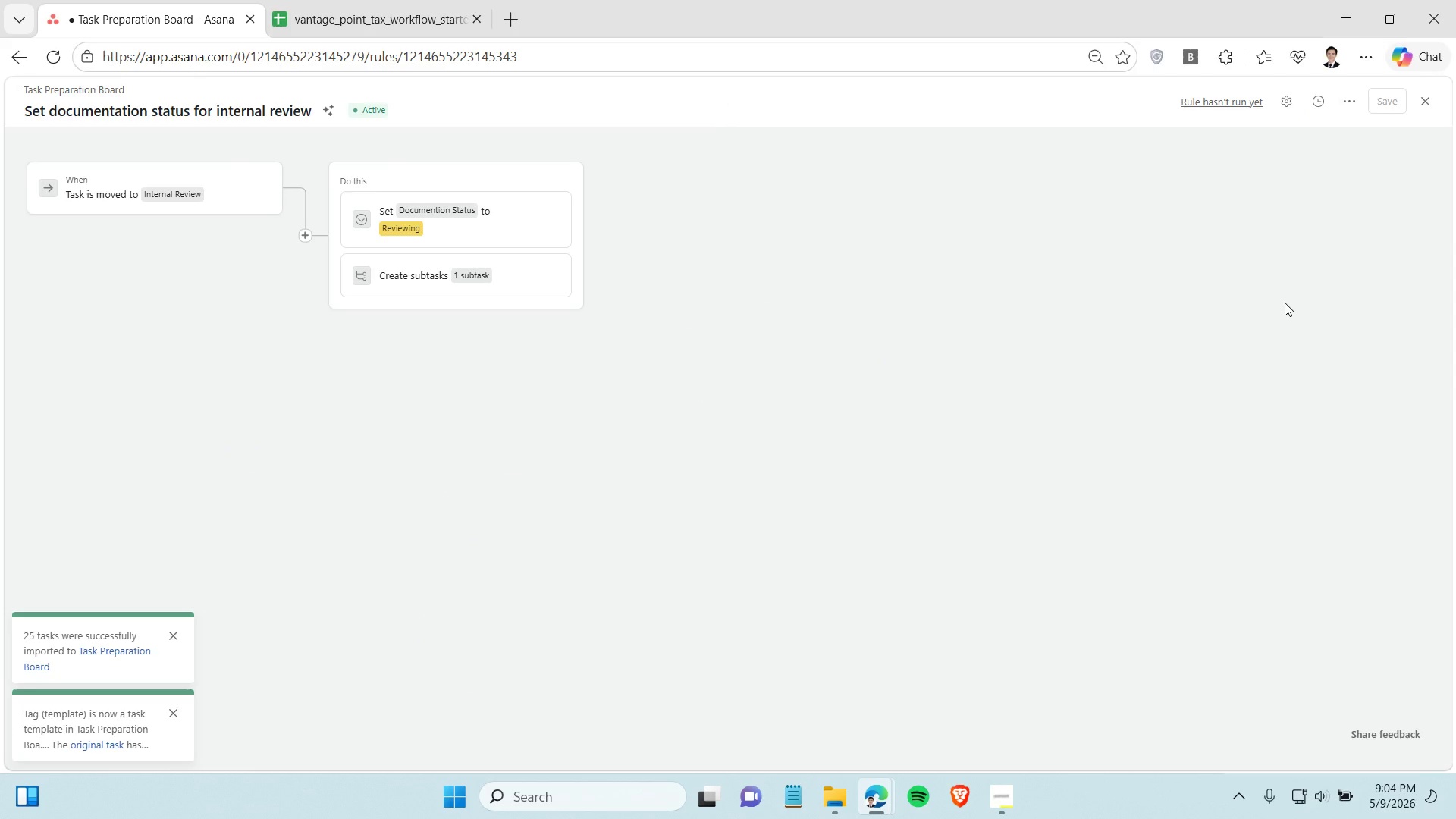 
left_click([475, 275])
 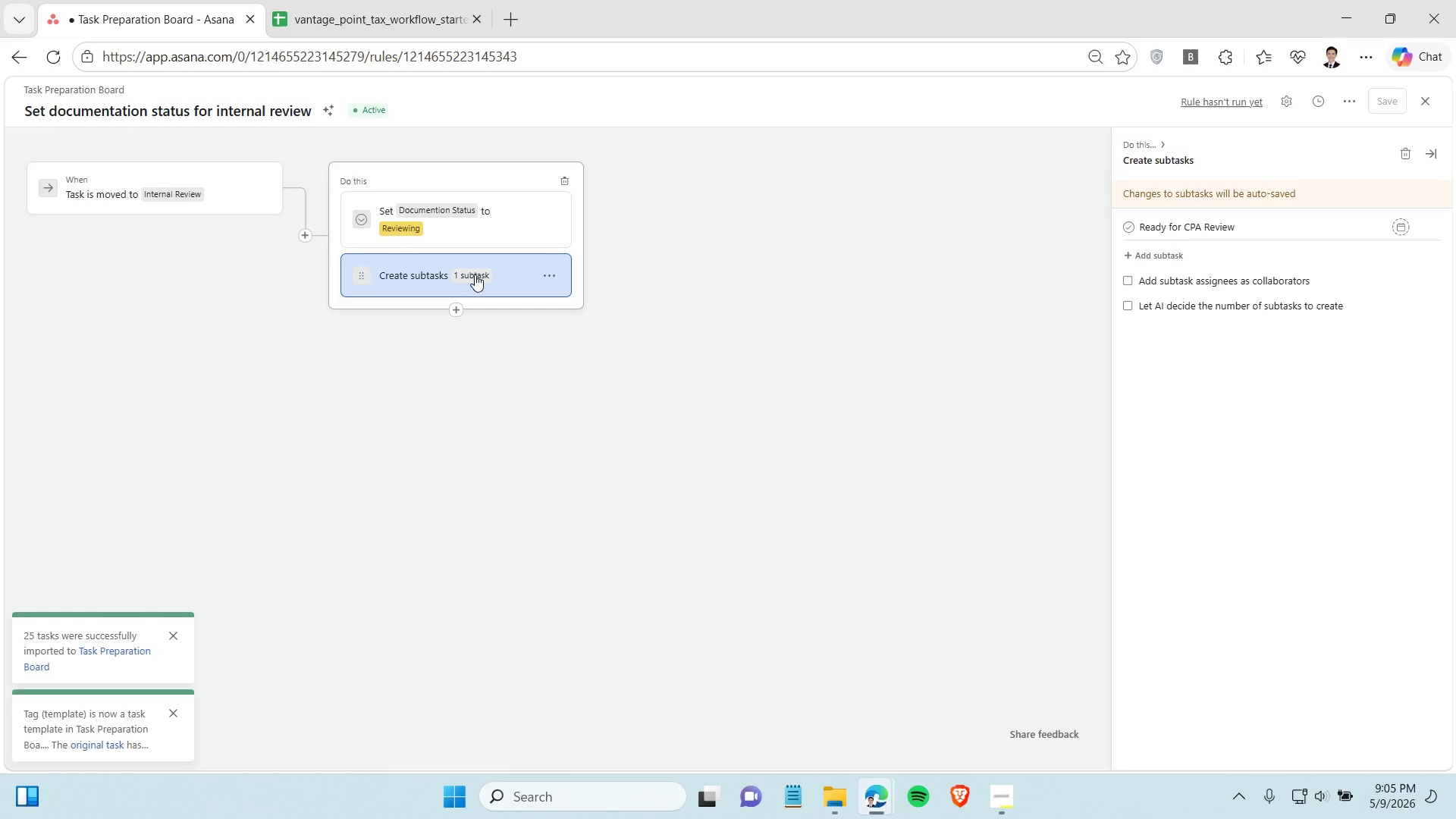 
left_click([713, 305])
 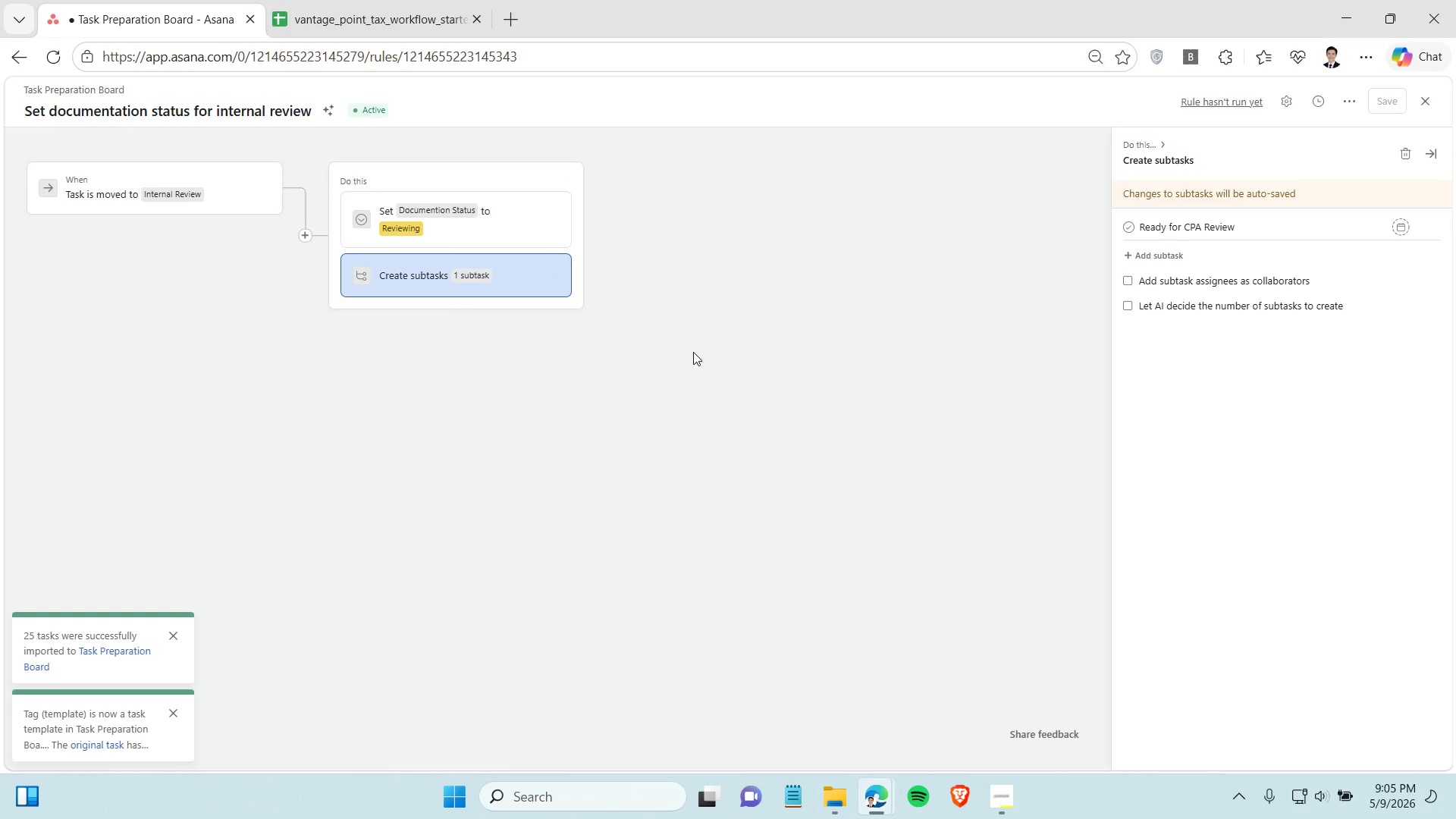 
left_click([693, 352])
 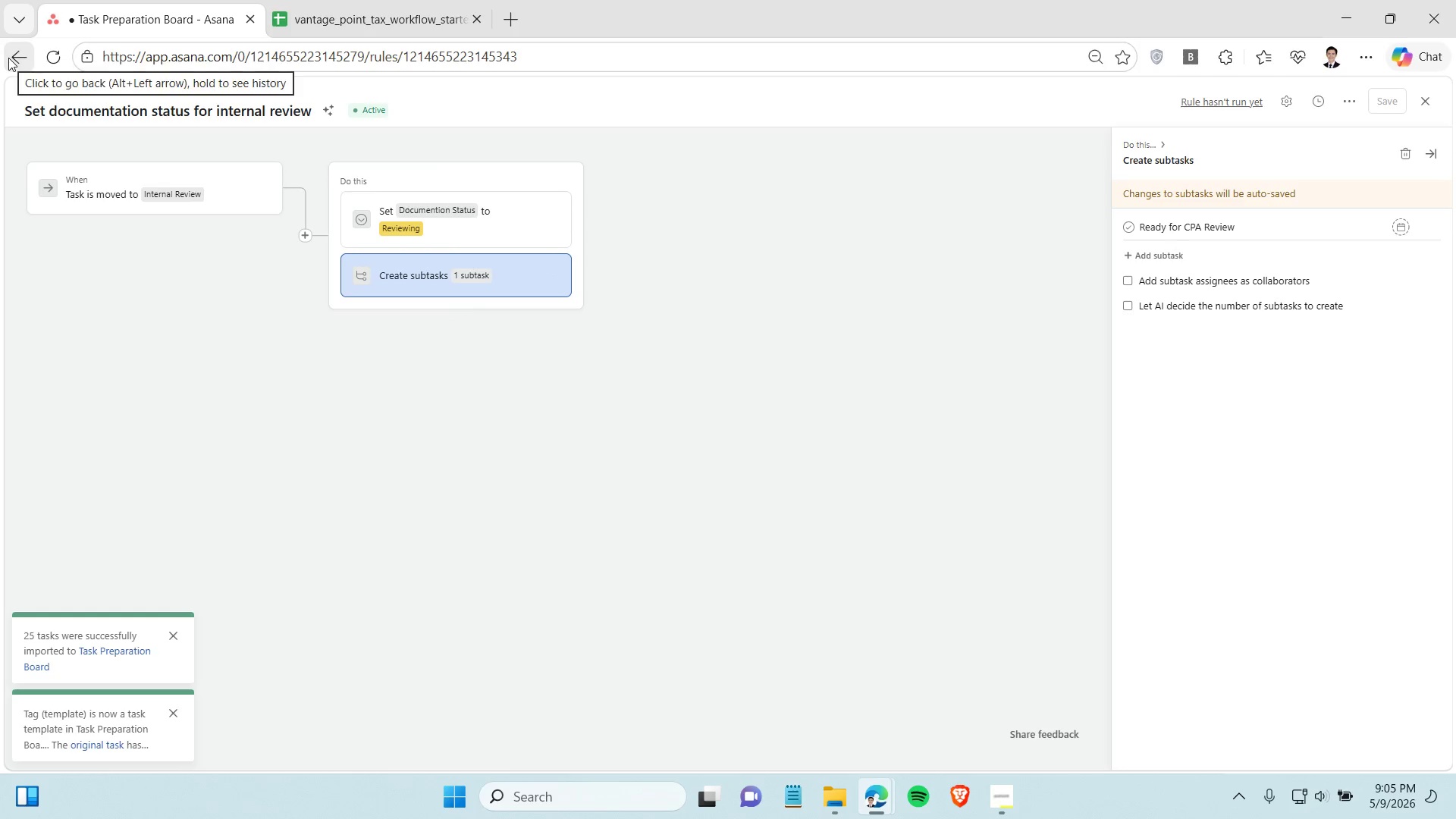 
left_click([8, 58])
 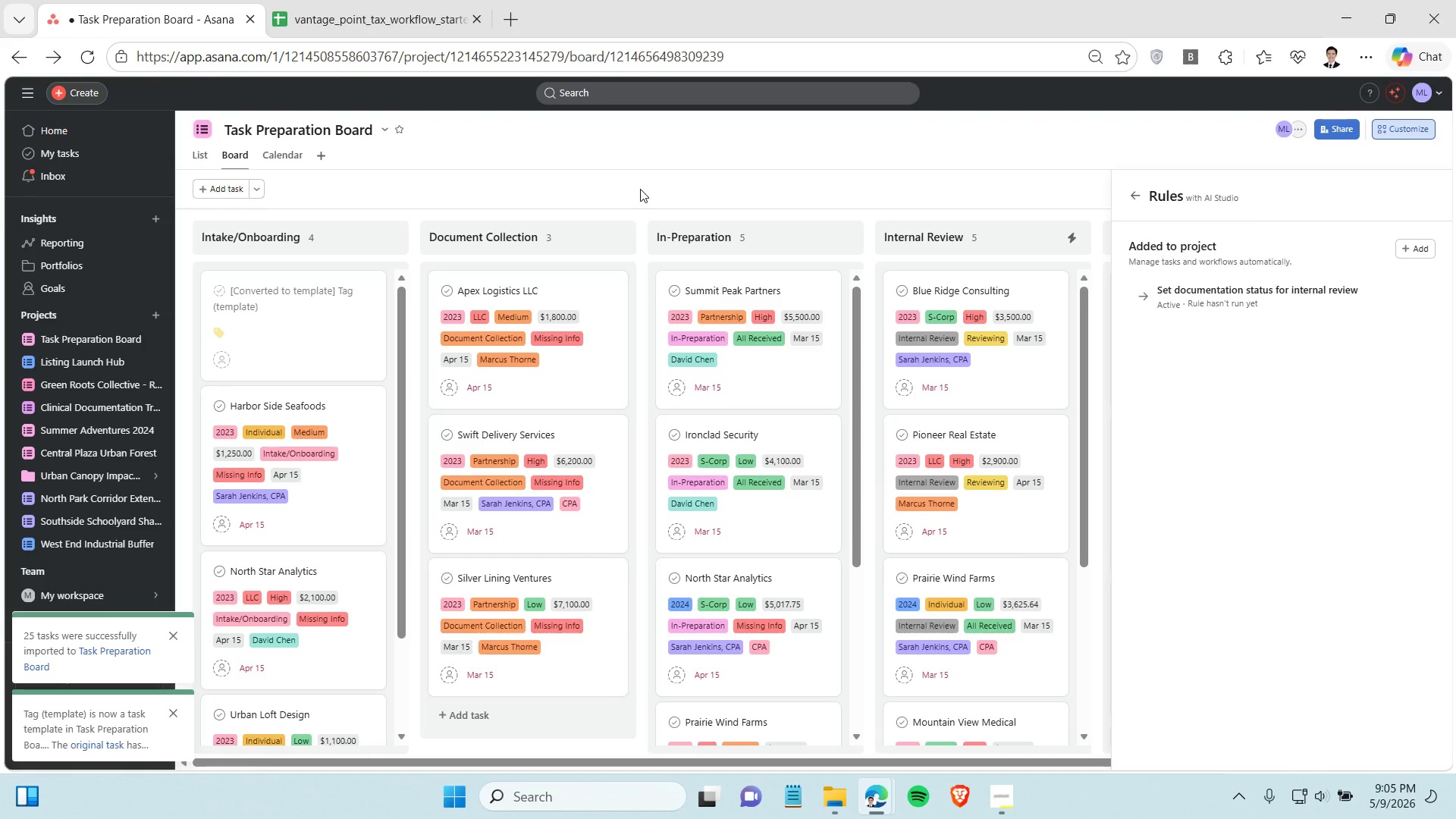 
left_click([647, 189])
 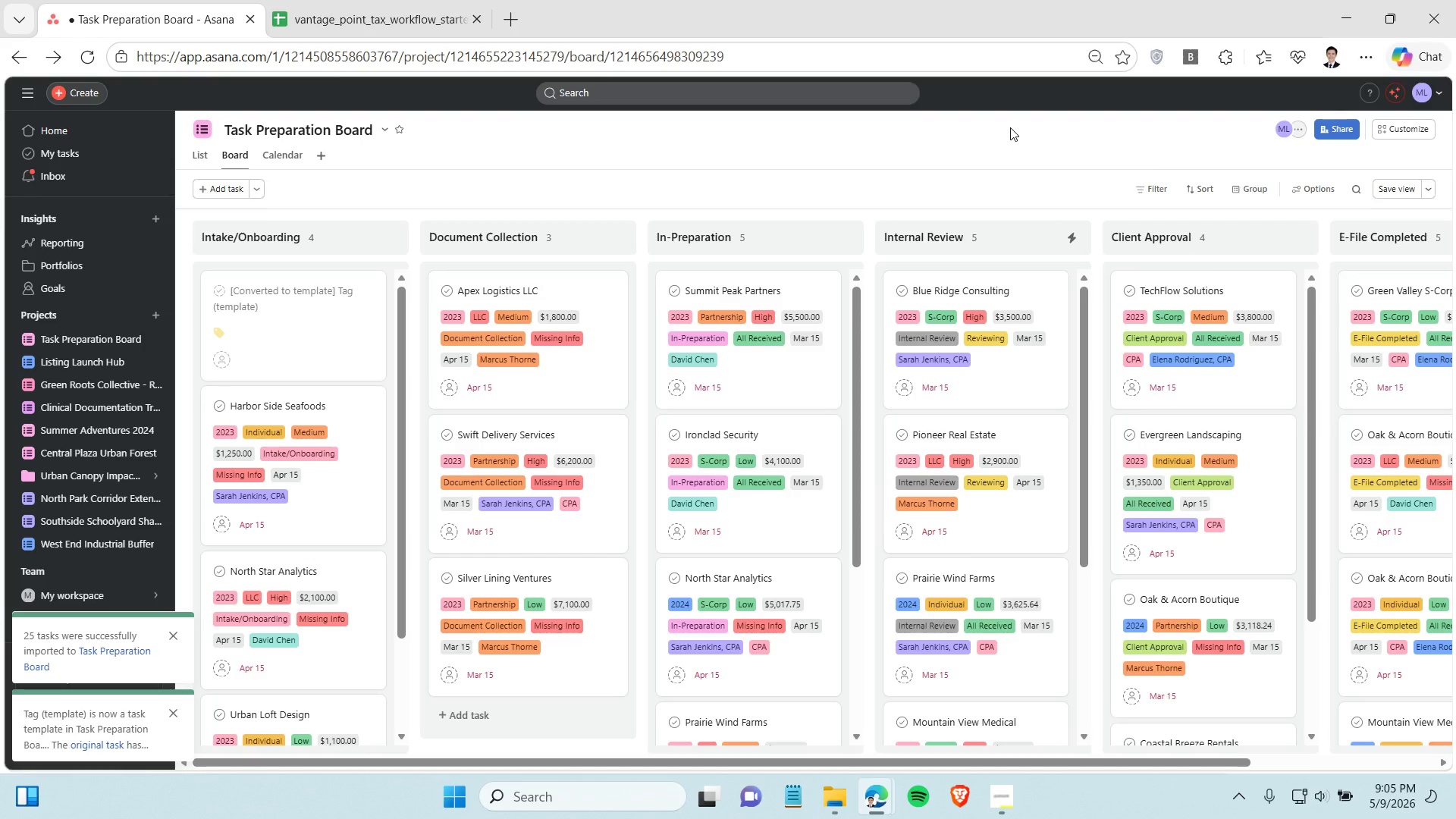 
wait(7.83)
 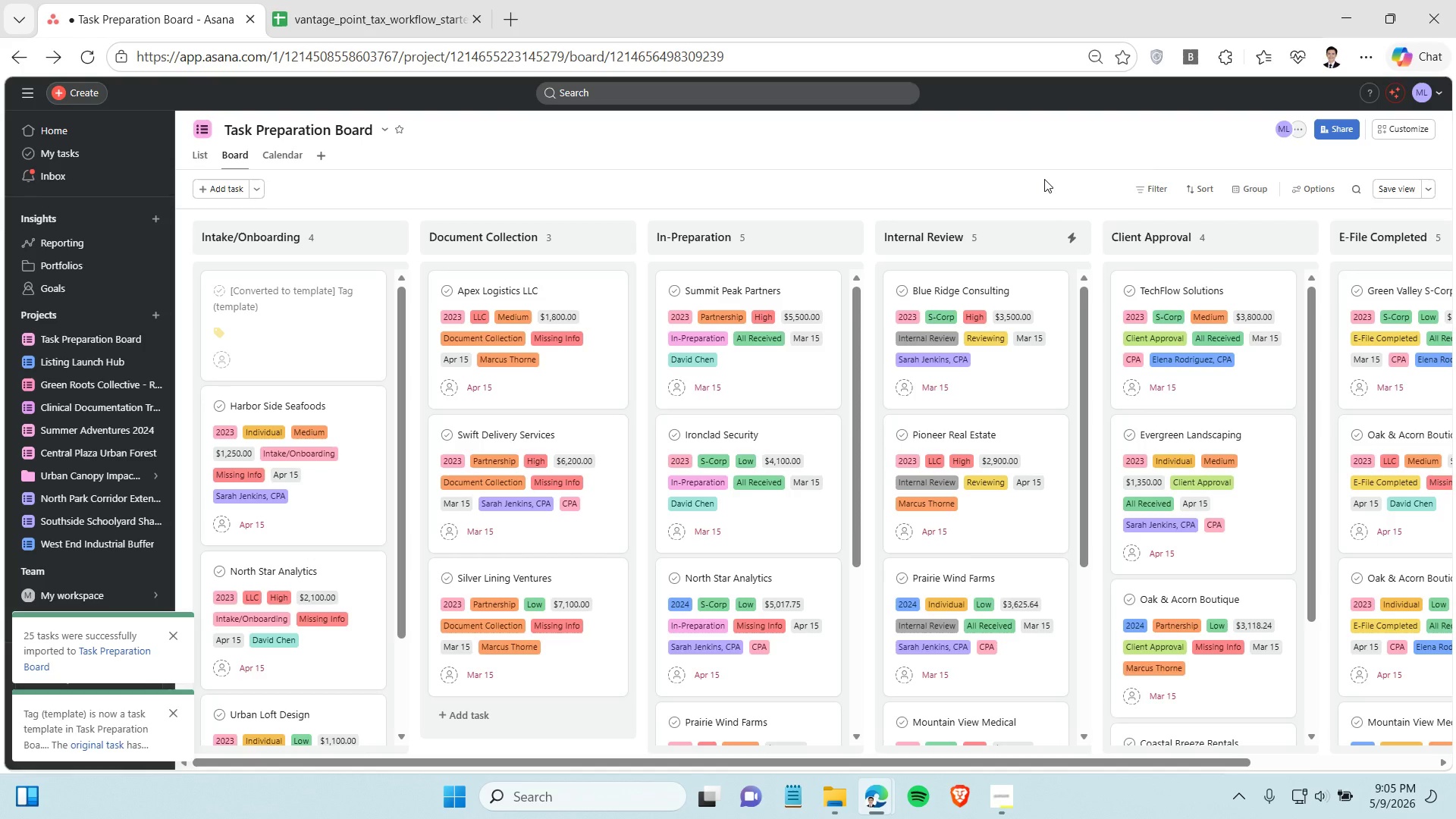 
scroll: coordinate [311, 481], scroll_direction: up, amount: 4.0
 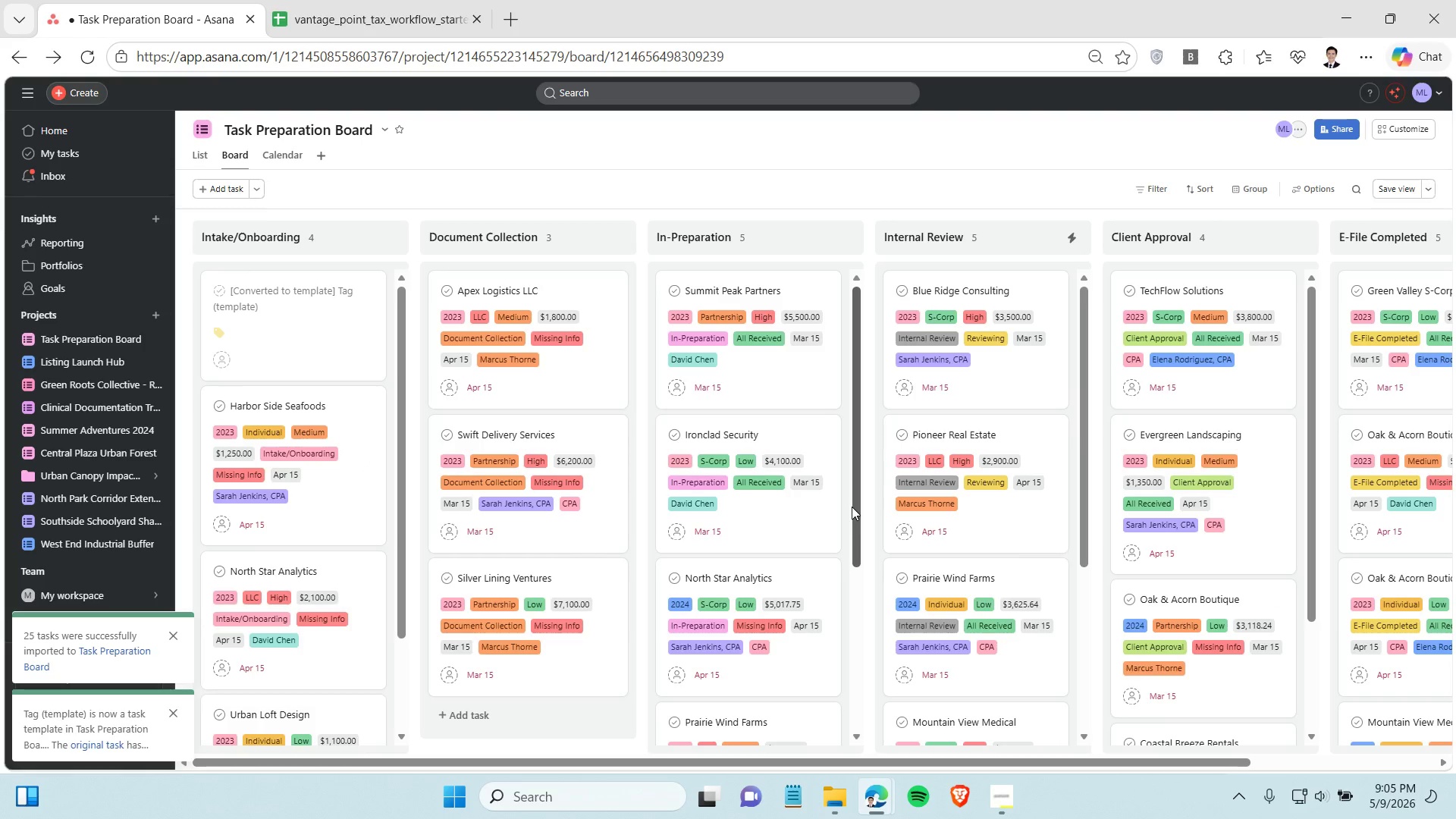 
mouse_move([370, 318])
 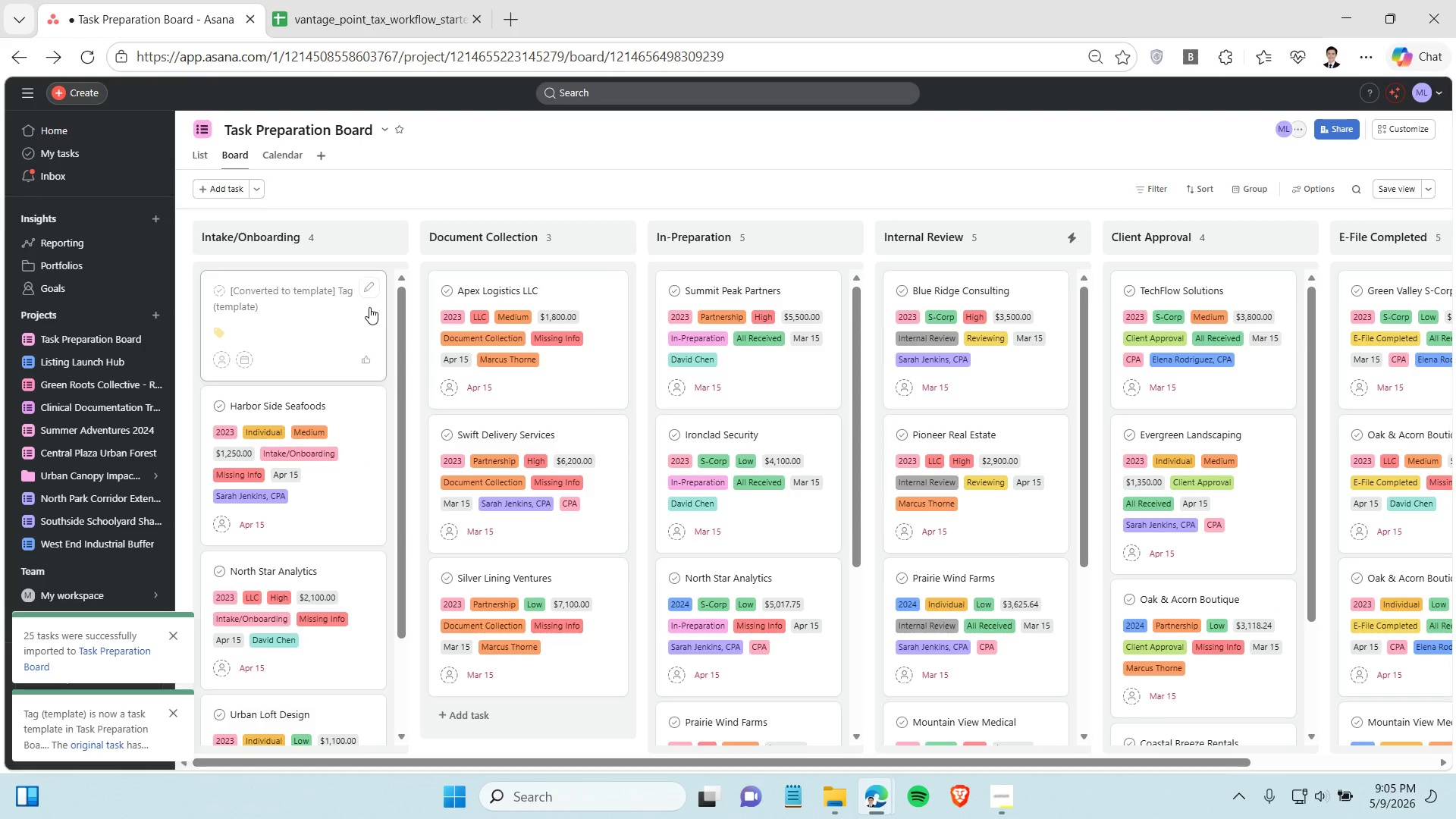 
right_click([369, 307])
 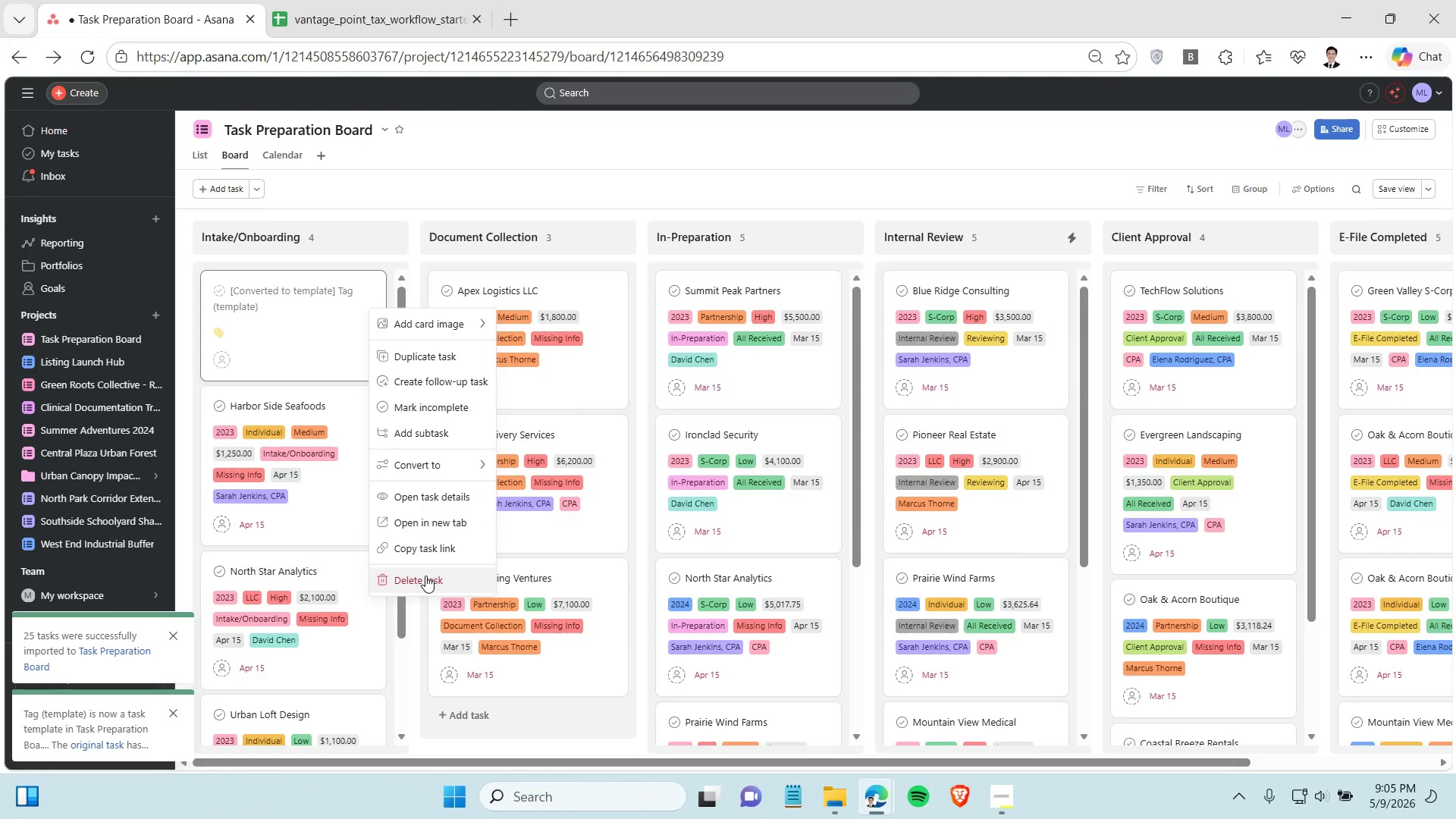 
left_click([425, 576])
 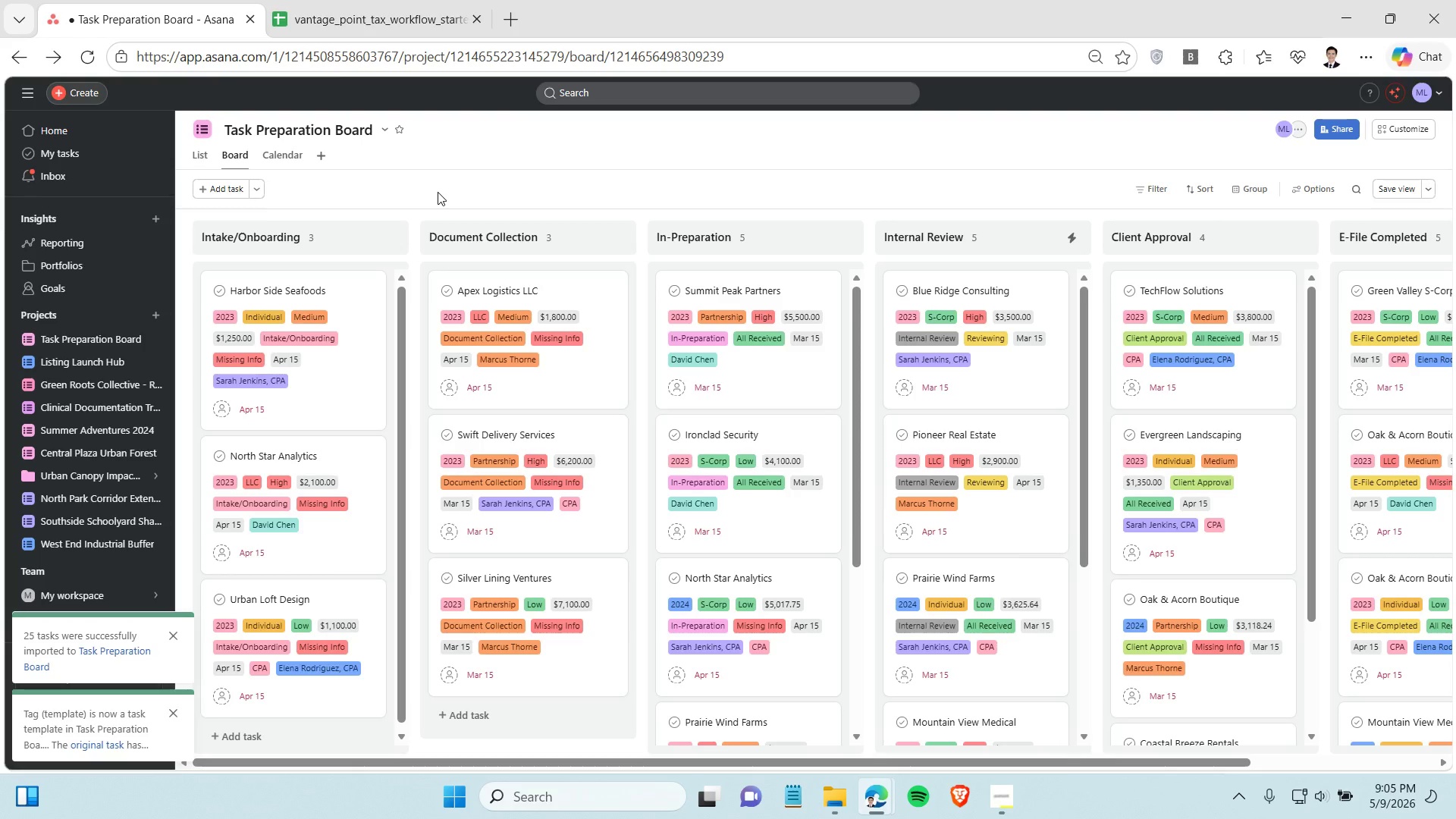 
wait(33.92)
 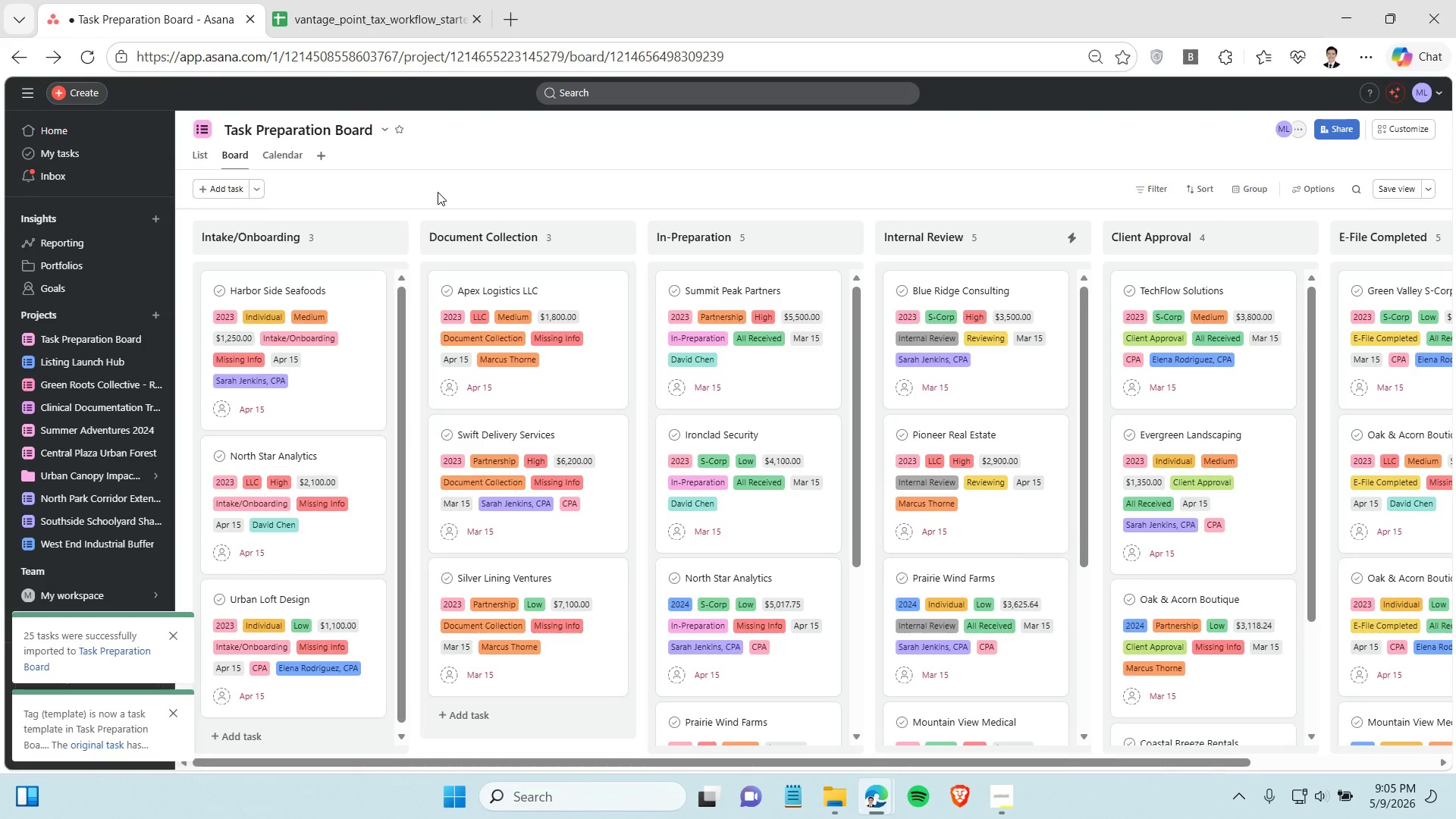 
scroll: coordinate [536, 454], scroll_direction: down, amount: 4.0
 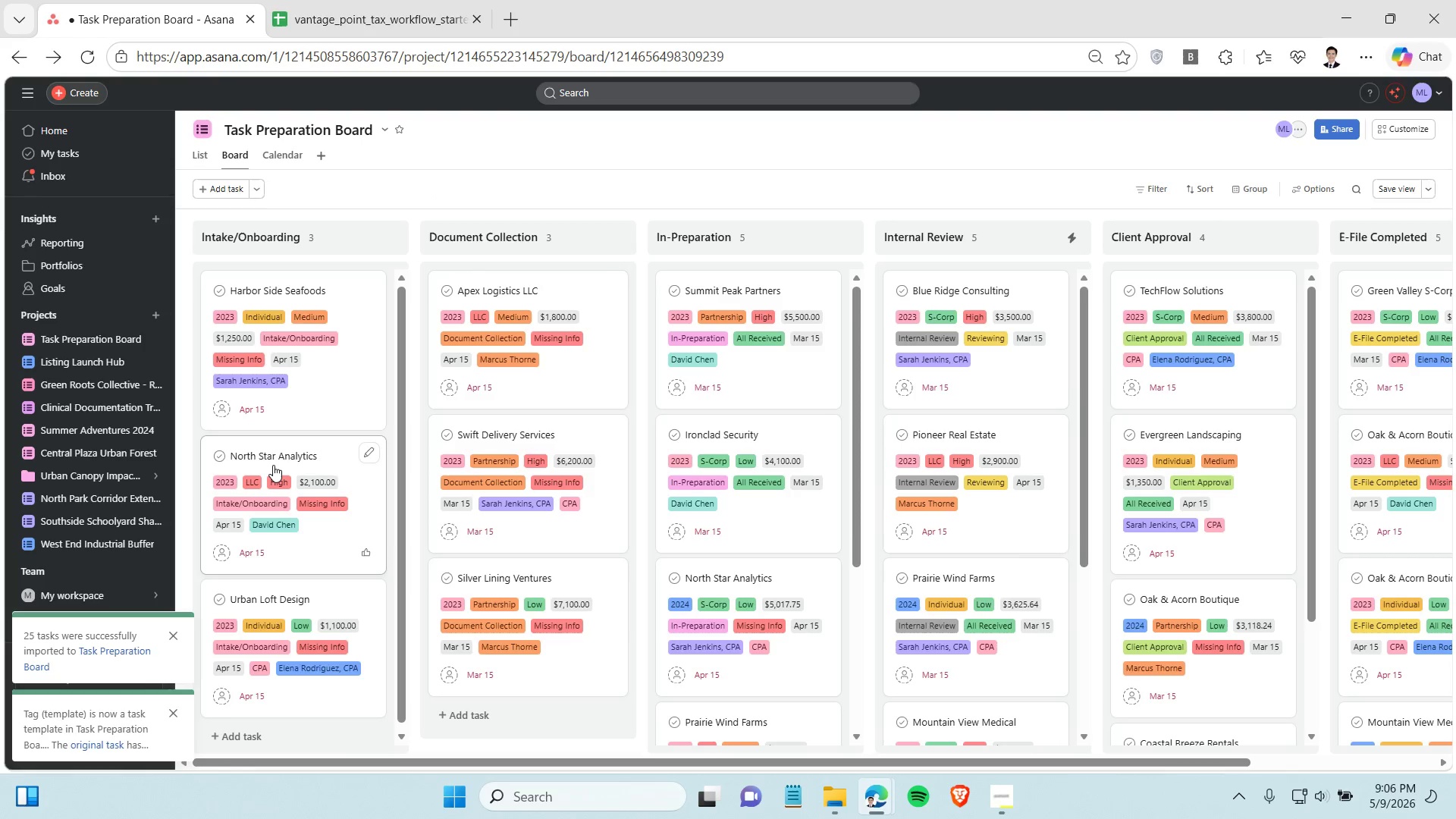 
scroll: coordinate [273, 465], scroll_direction: up, amount: 5.0
 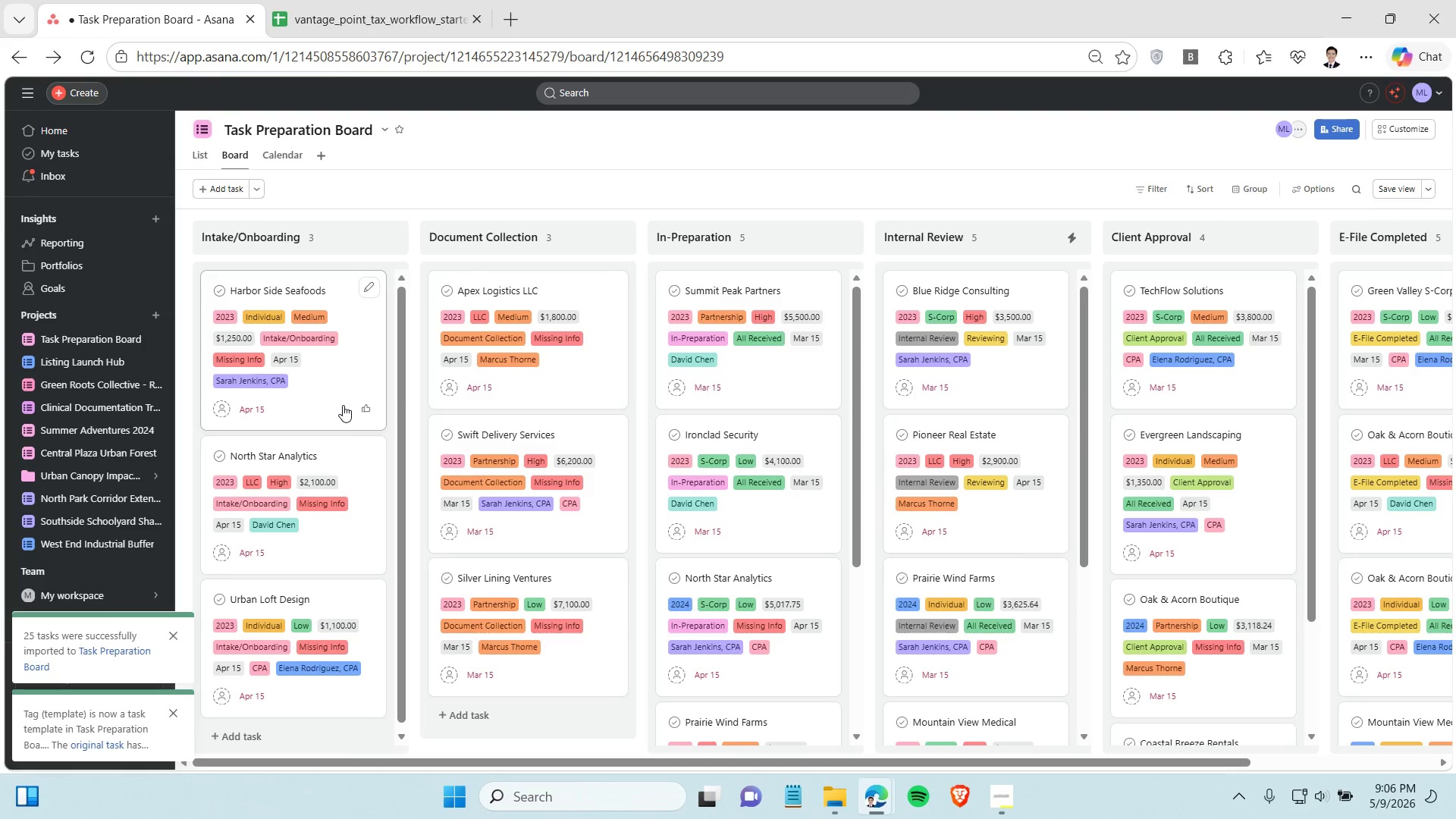 
scroll: coordinate [548, 470], scroll_direction: none, amount: 0.0
 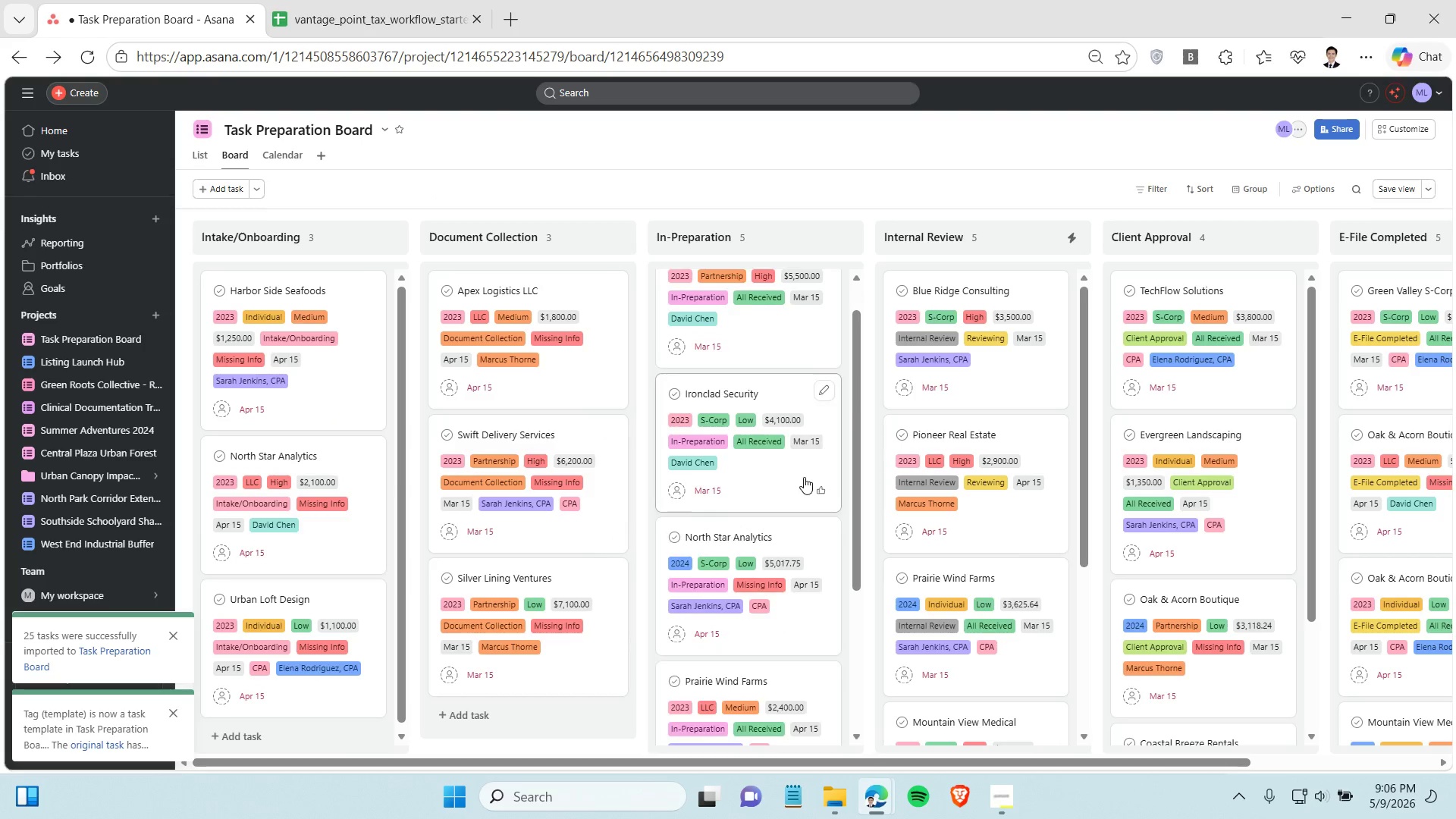 
scroll: coordinate [803, 477], scroll_direction: up, amount: 6.0
 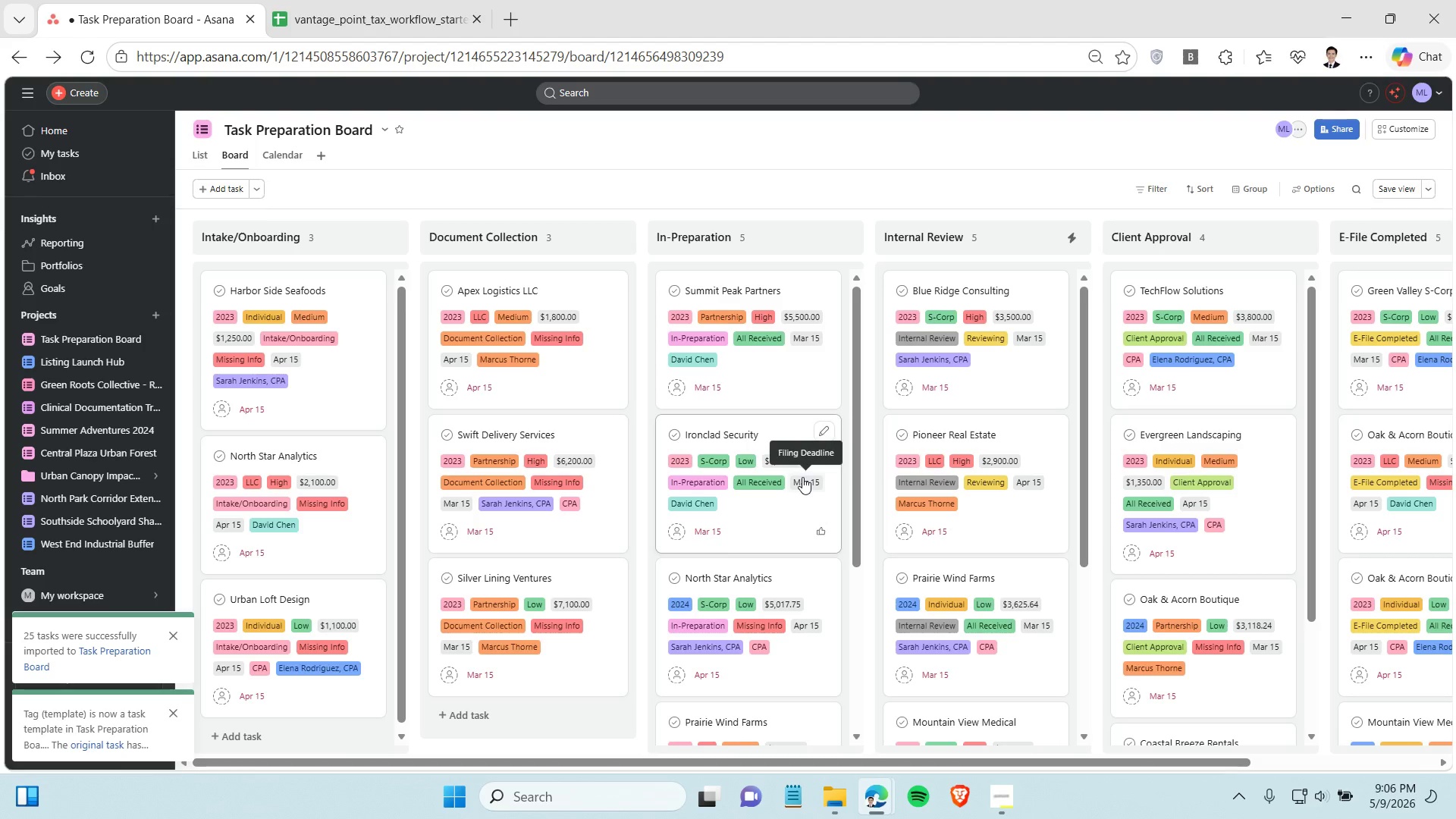 
scroll: coordinate [999, 522], scroll_direction: none, amount: 0.0
 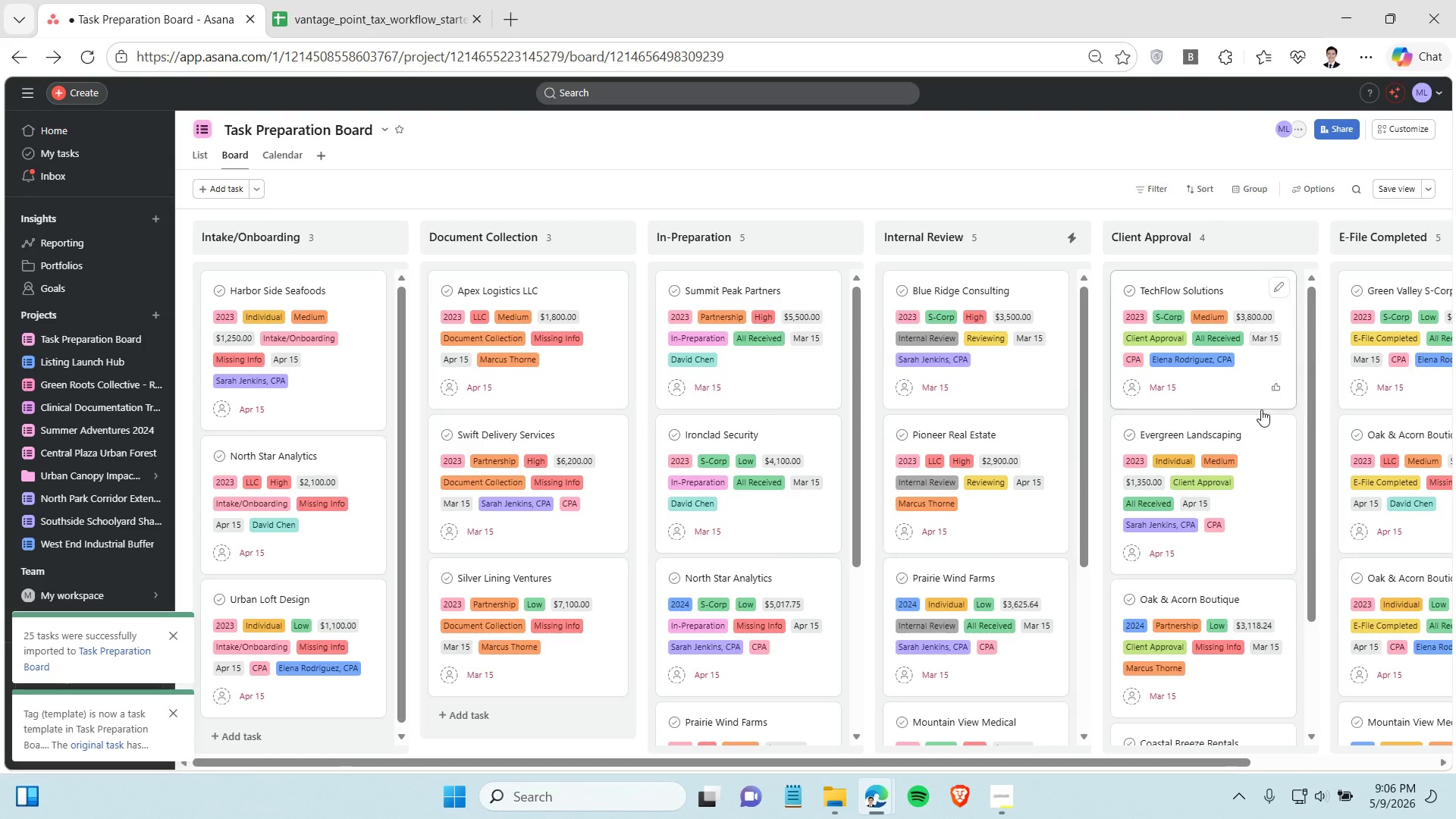 
scroll: coordinate [1354, 442], scroll_direction: down, amount: 4.0
 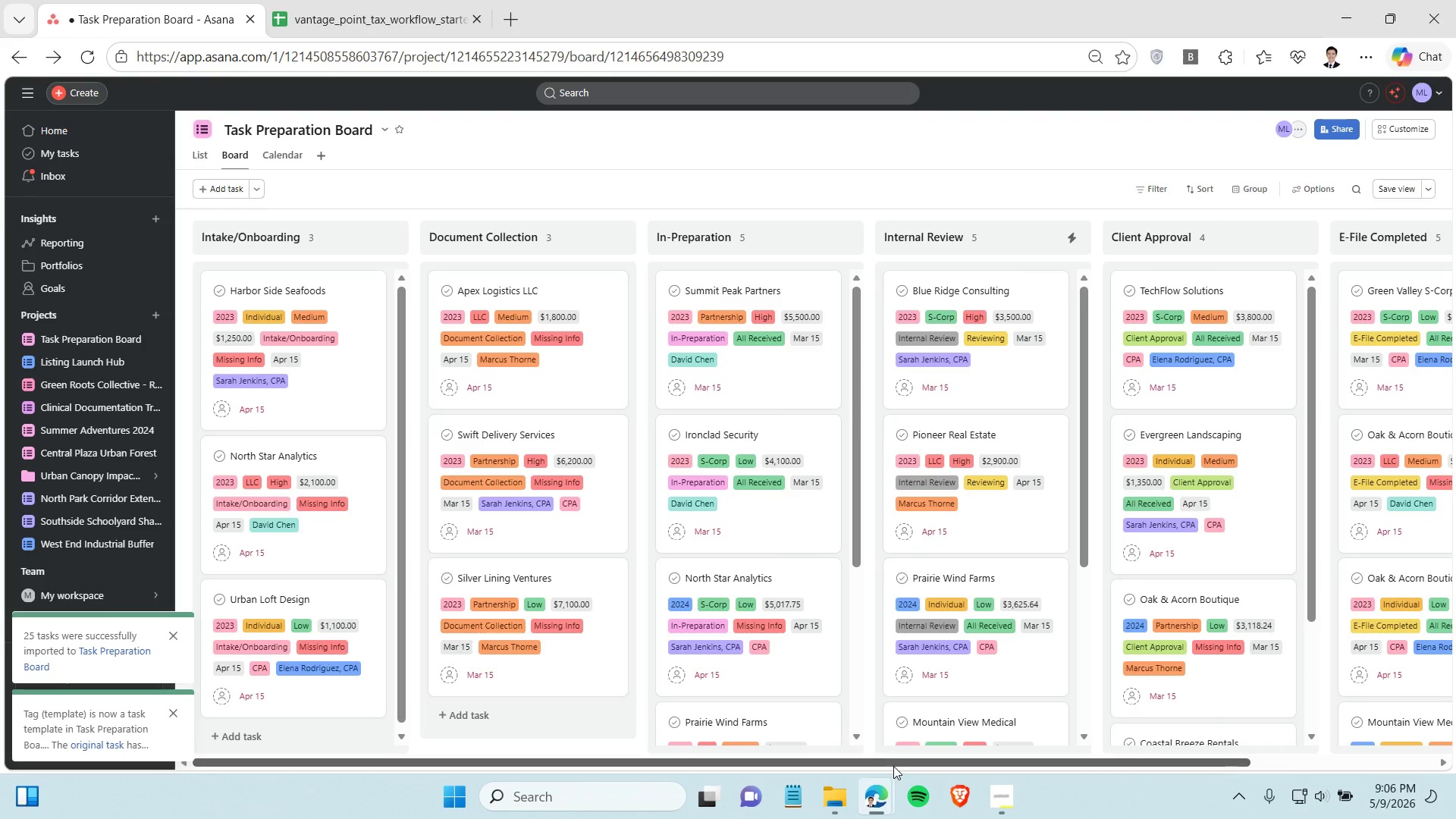 
left_click_drag(start_coordinate=[893, 766], to_coordinate=[836, 770])
 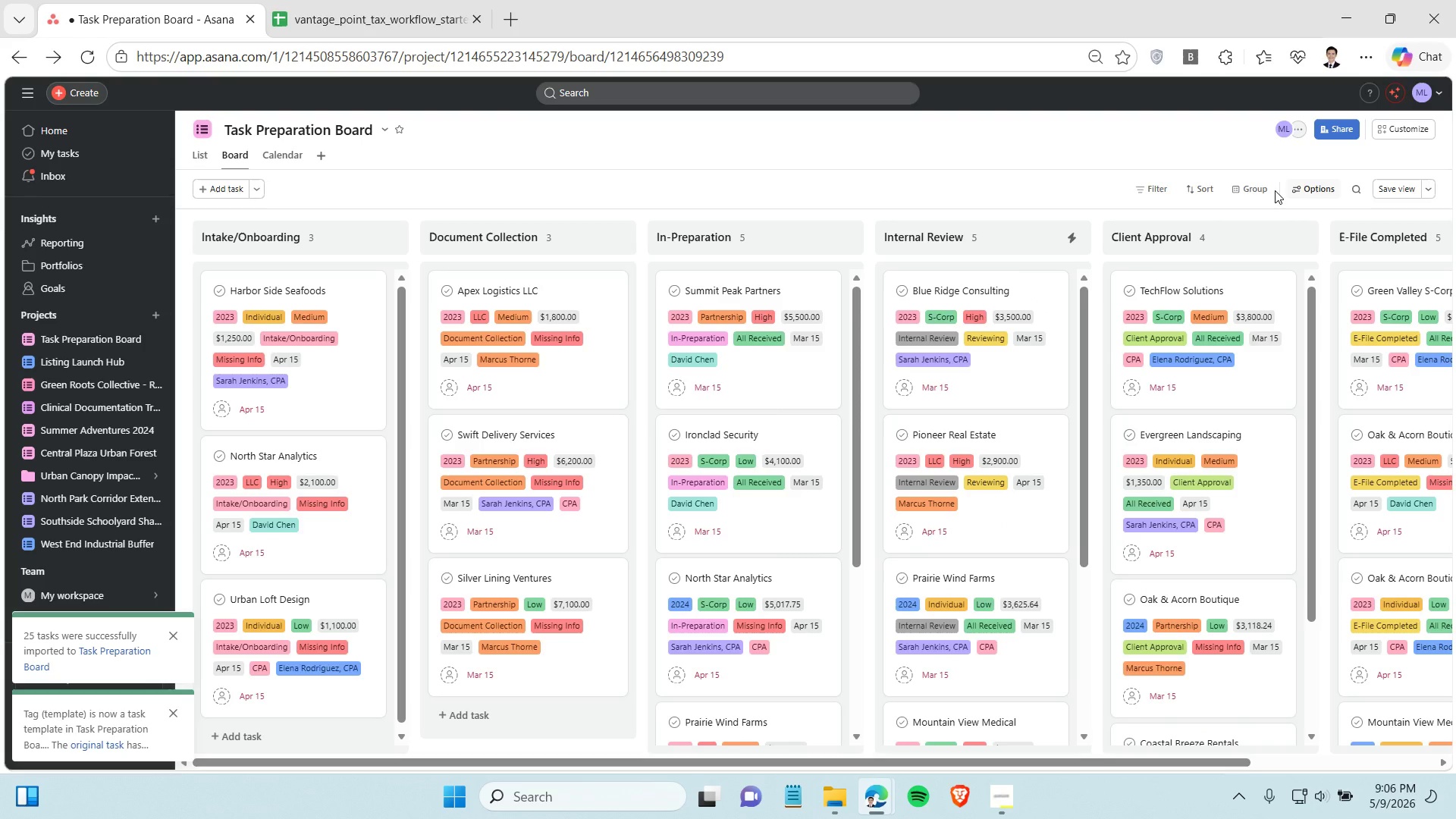 
left_click([1251, 196])
 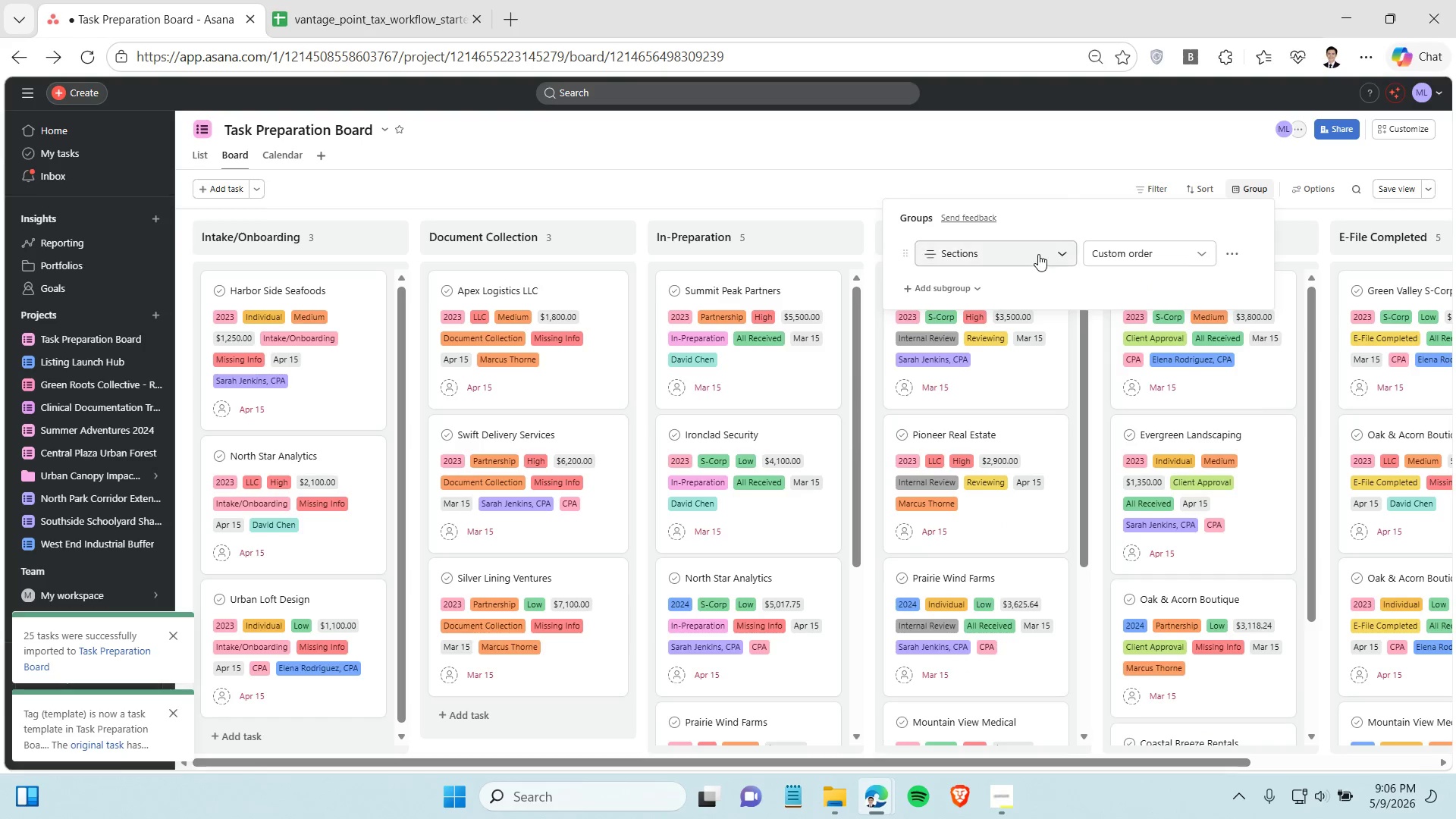 
left_click([1038, 254])
 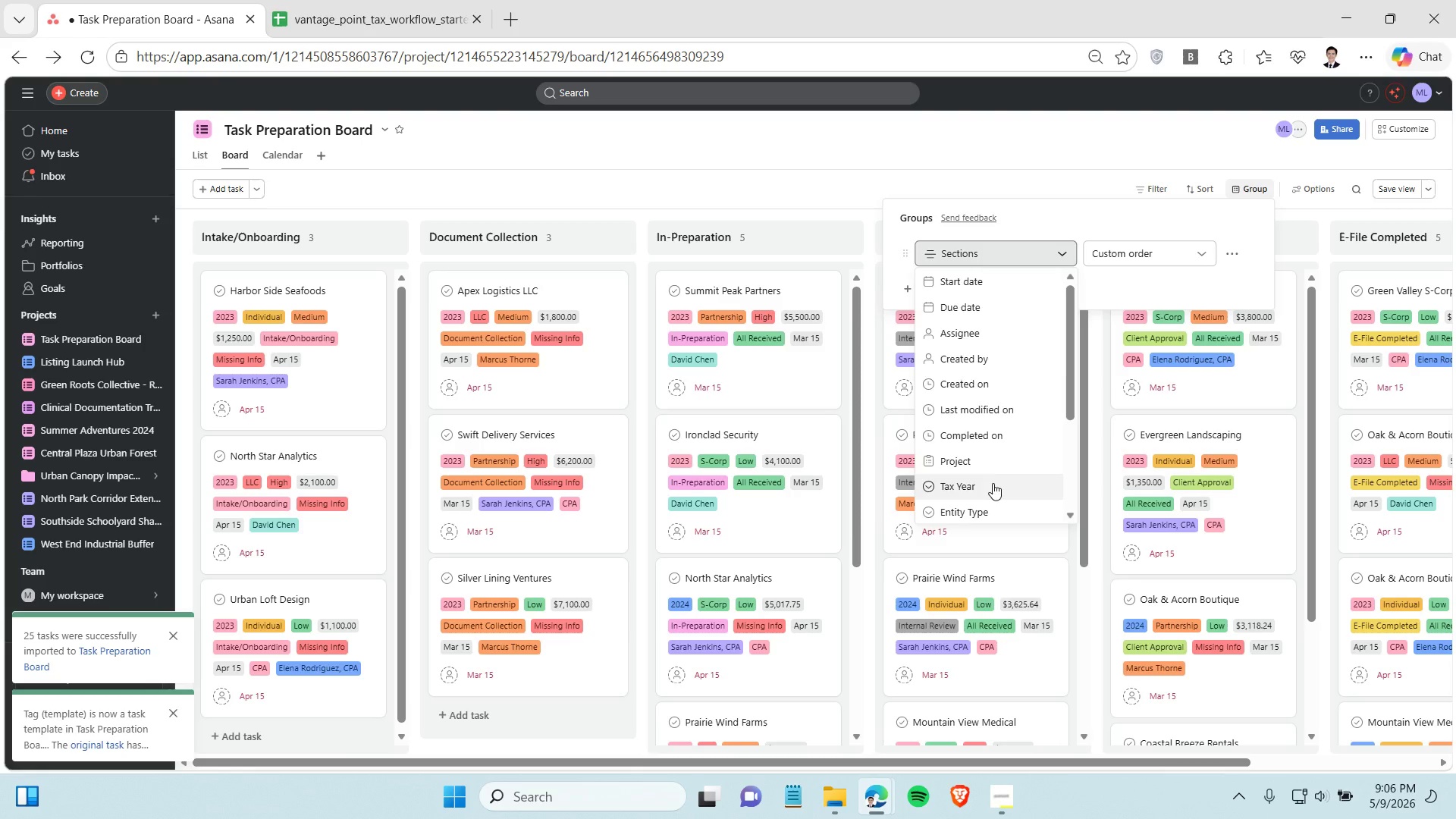 
scroll: coordinate [993, 483], scroll_direction: down, amount: 3.0
 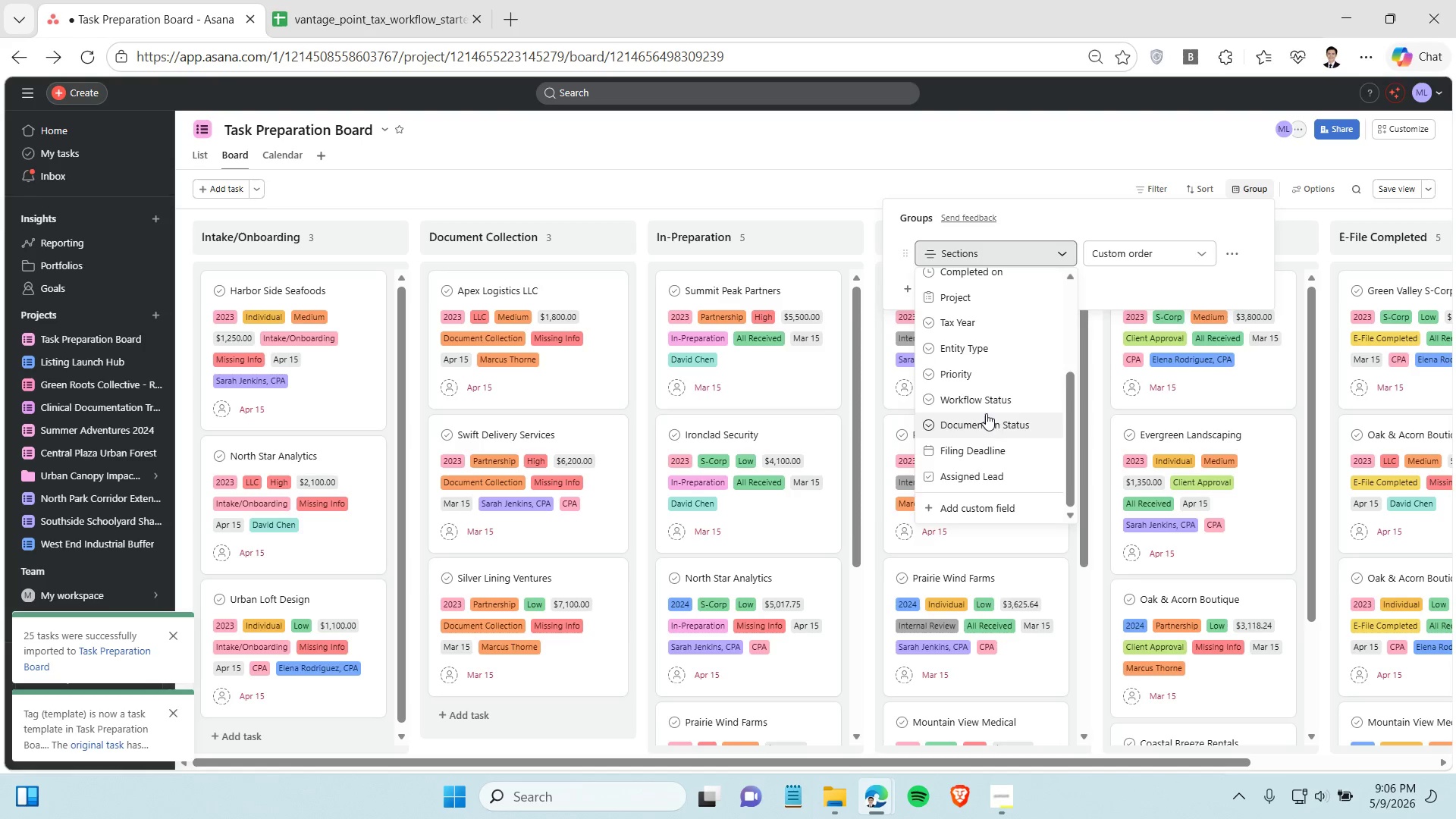 
left_click([981, 401])
 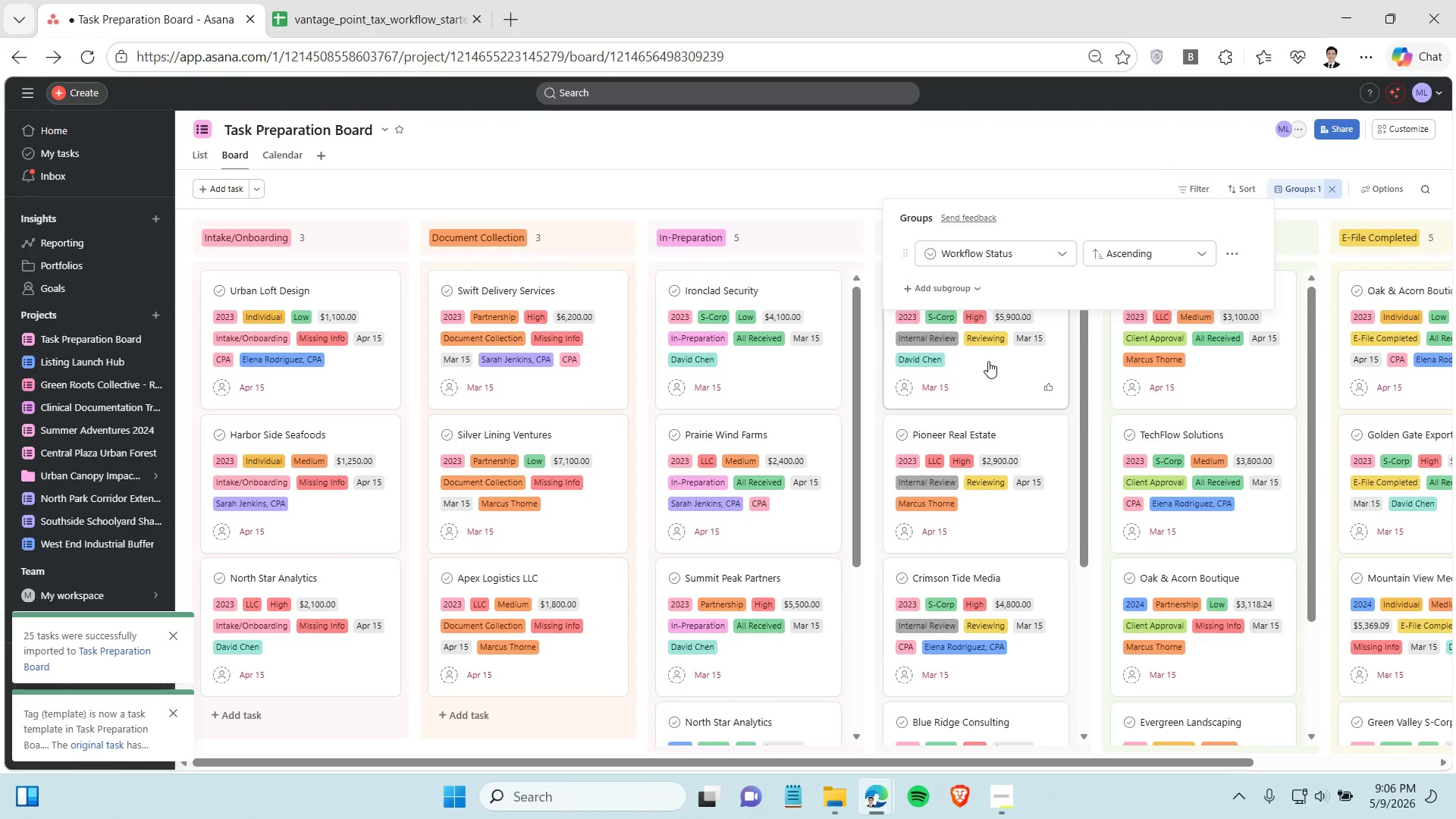 
left_click([831, 195])
 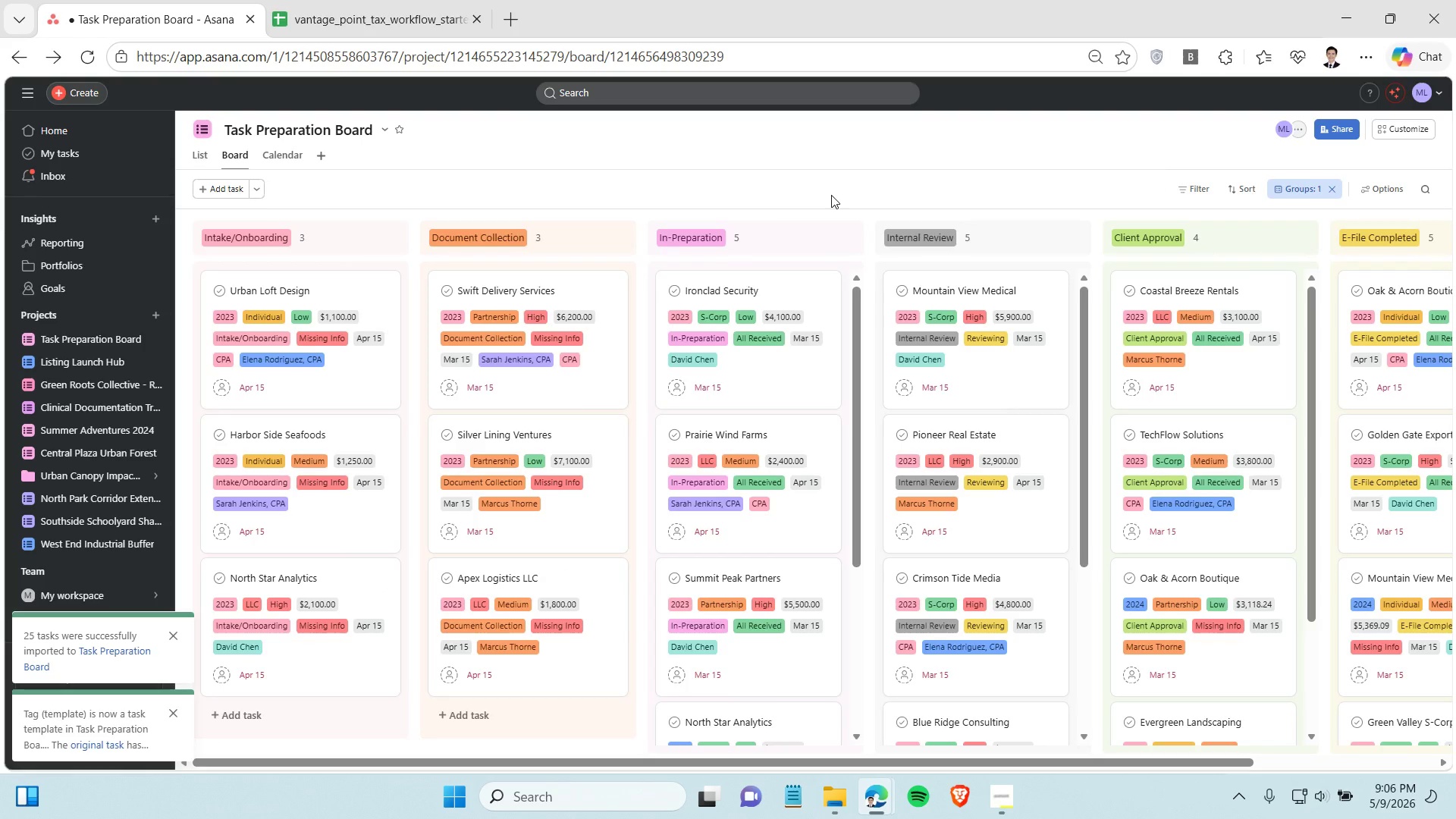 
wait(6.16)
 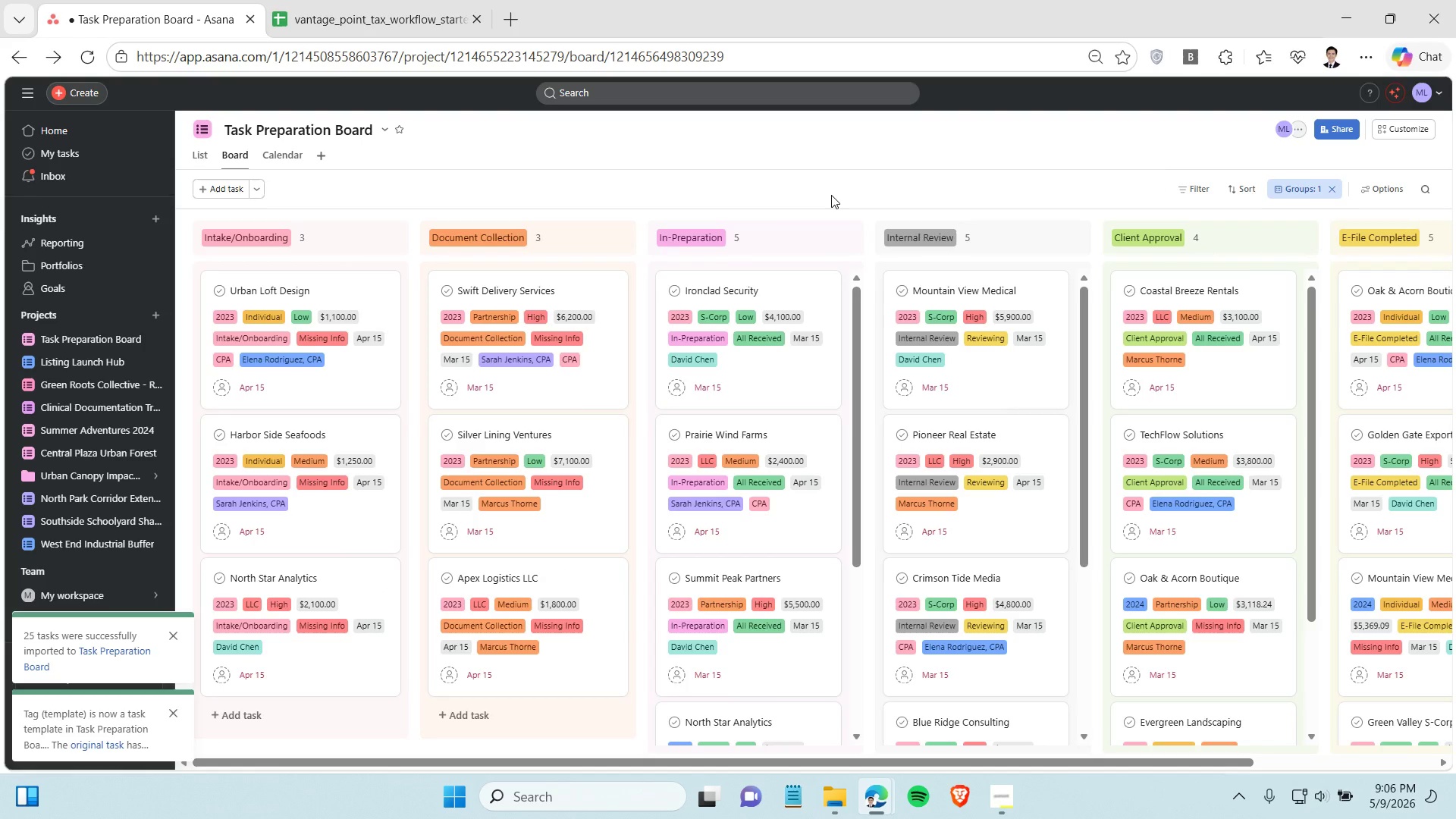 
left_click([831, 195])
 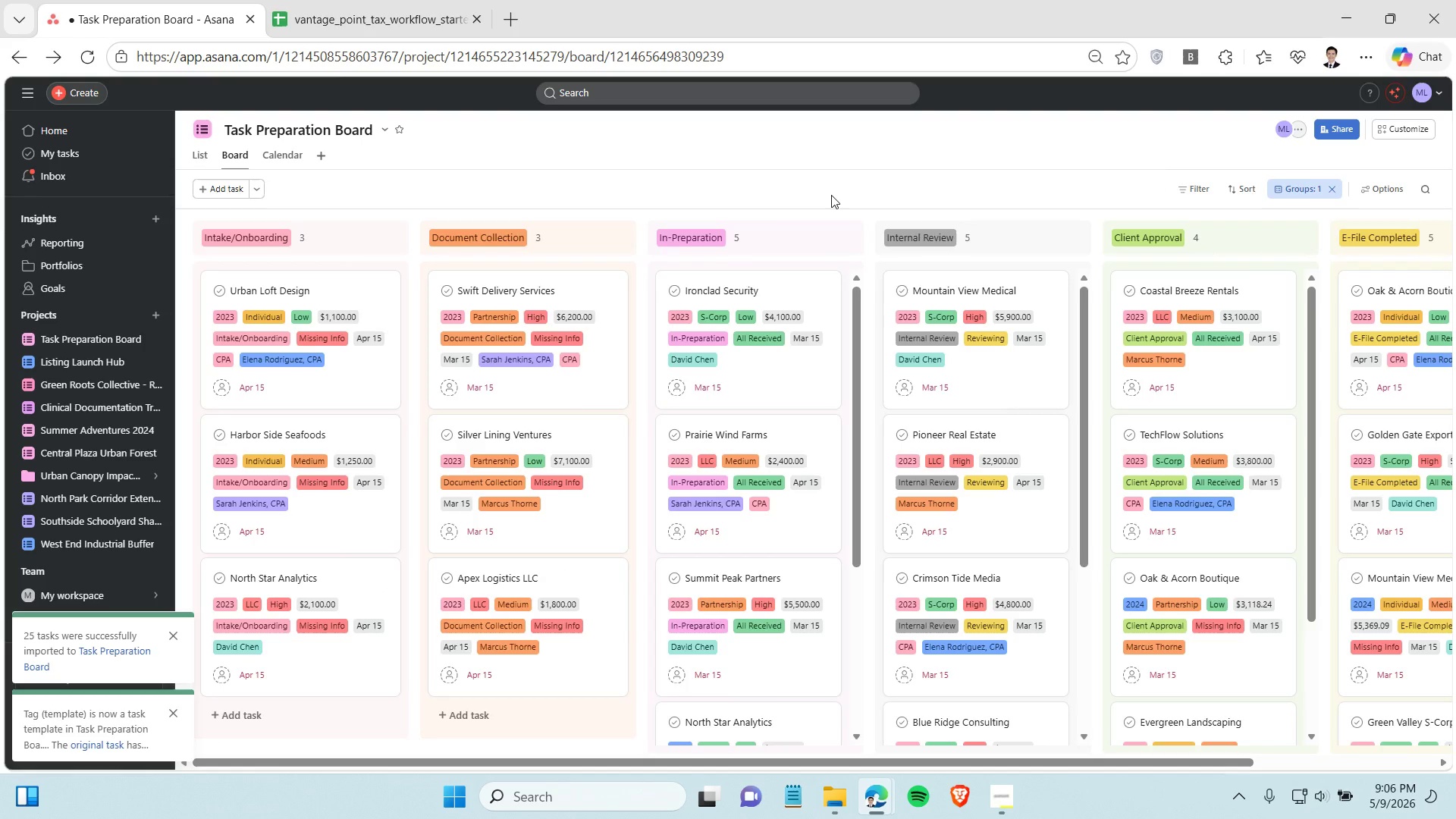 
left_click([830, 195])
 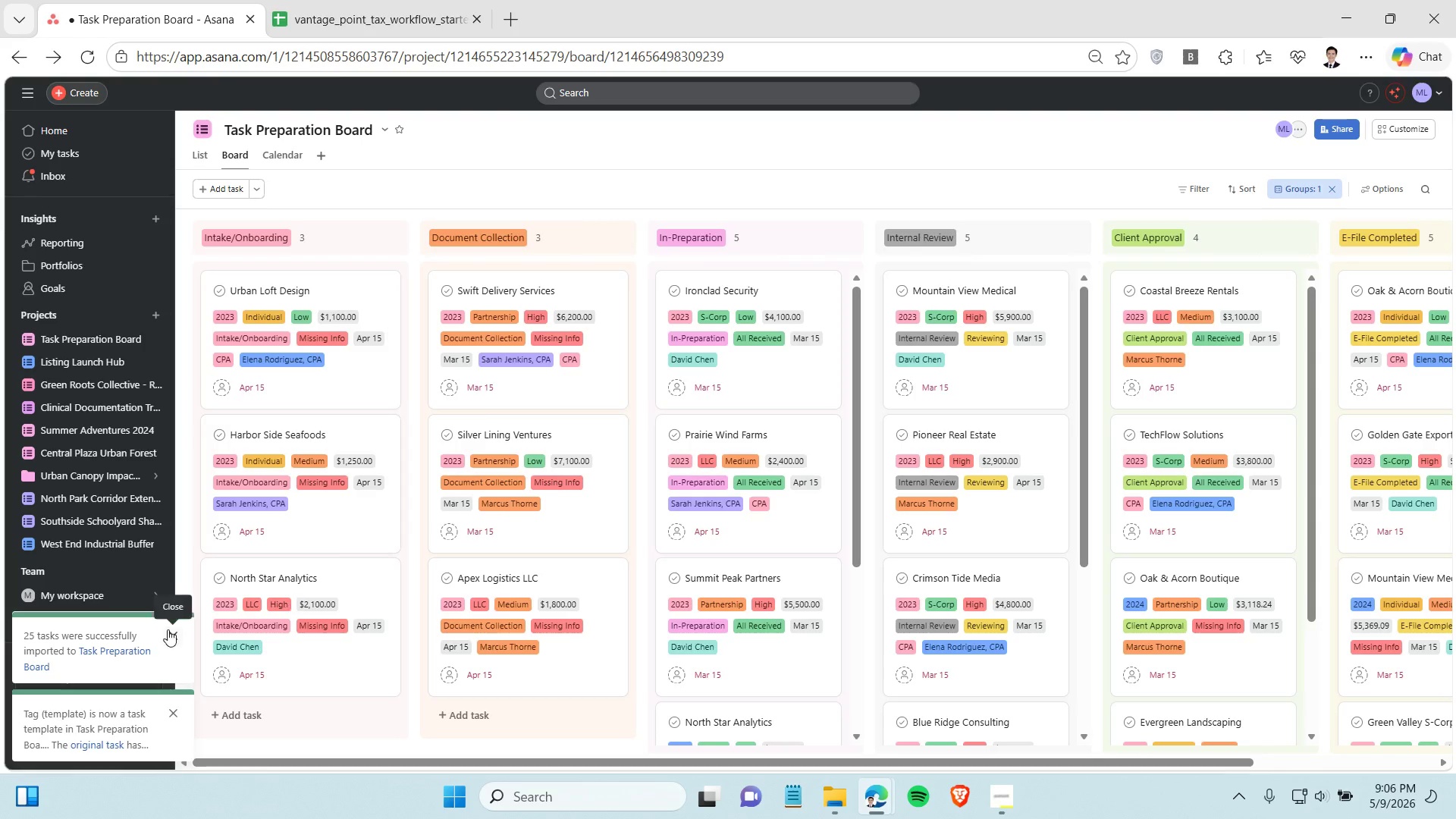 
left_click([171, 636])
 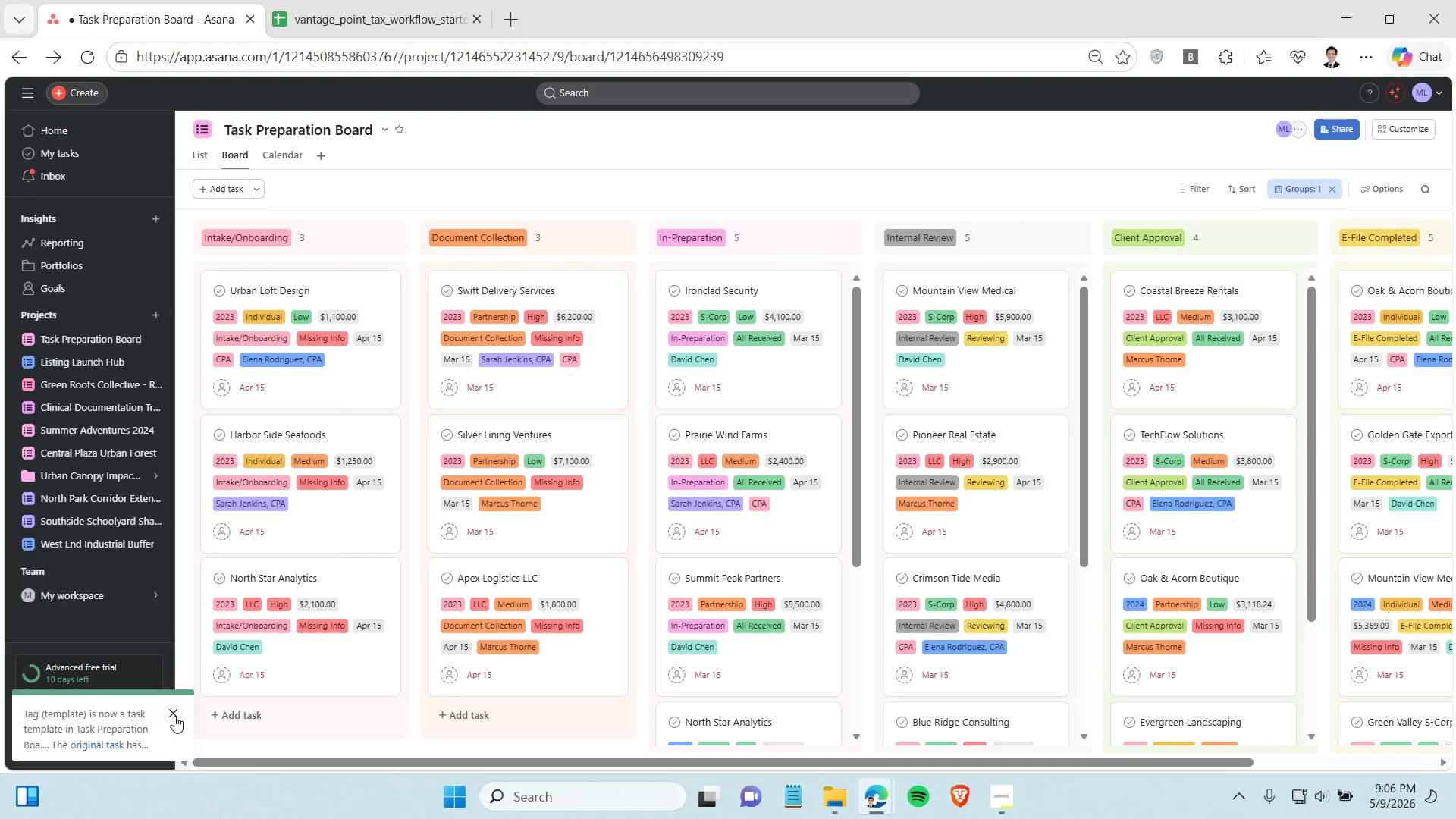 
left_click([174, 716])
 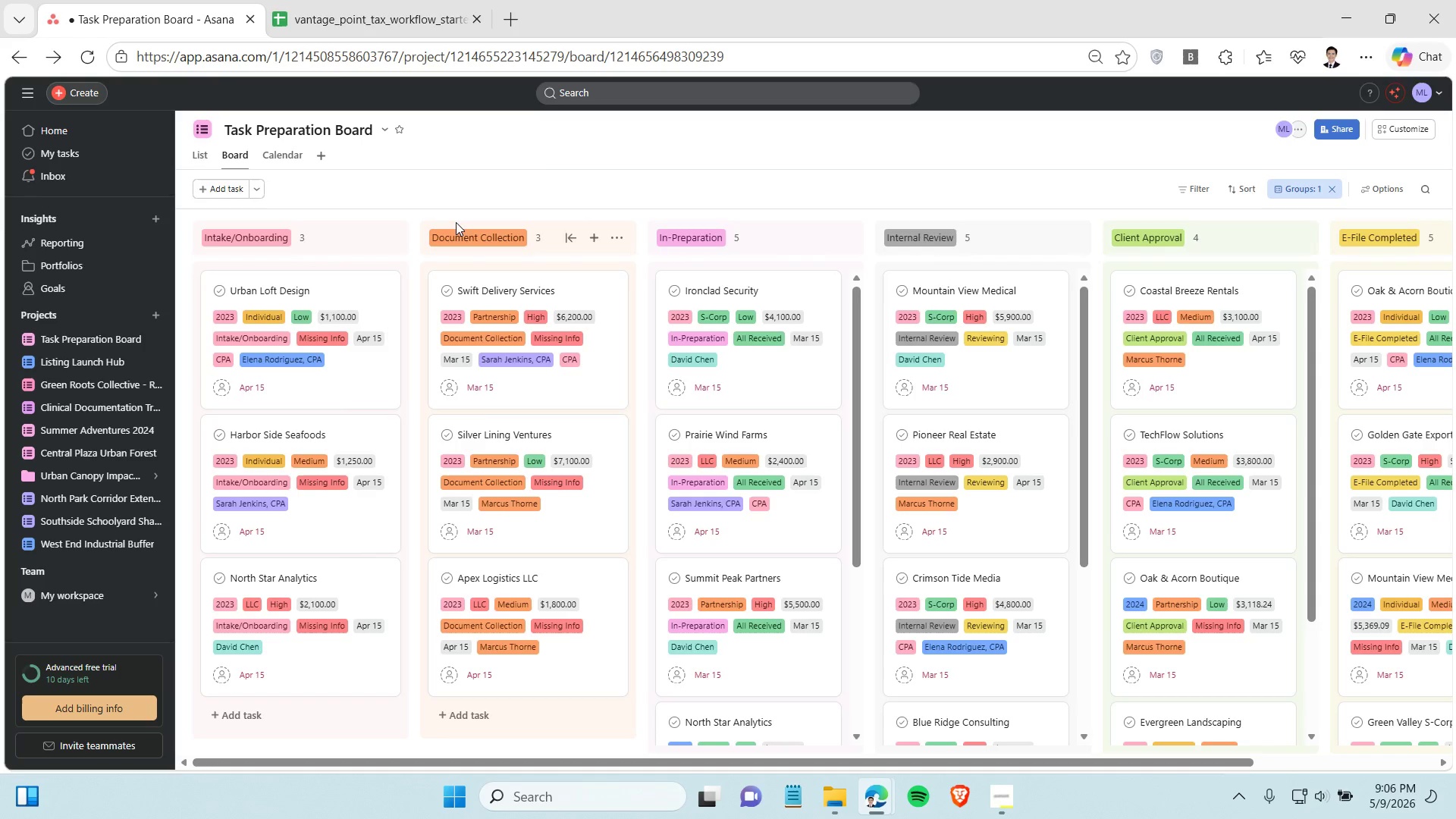 
left_click([544, 186])
 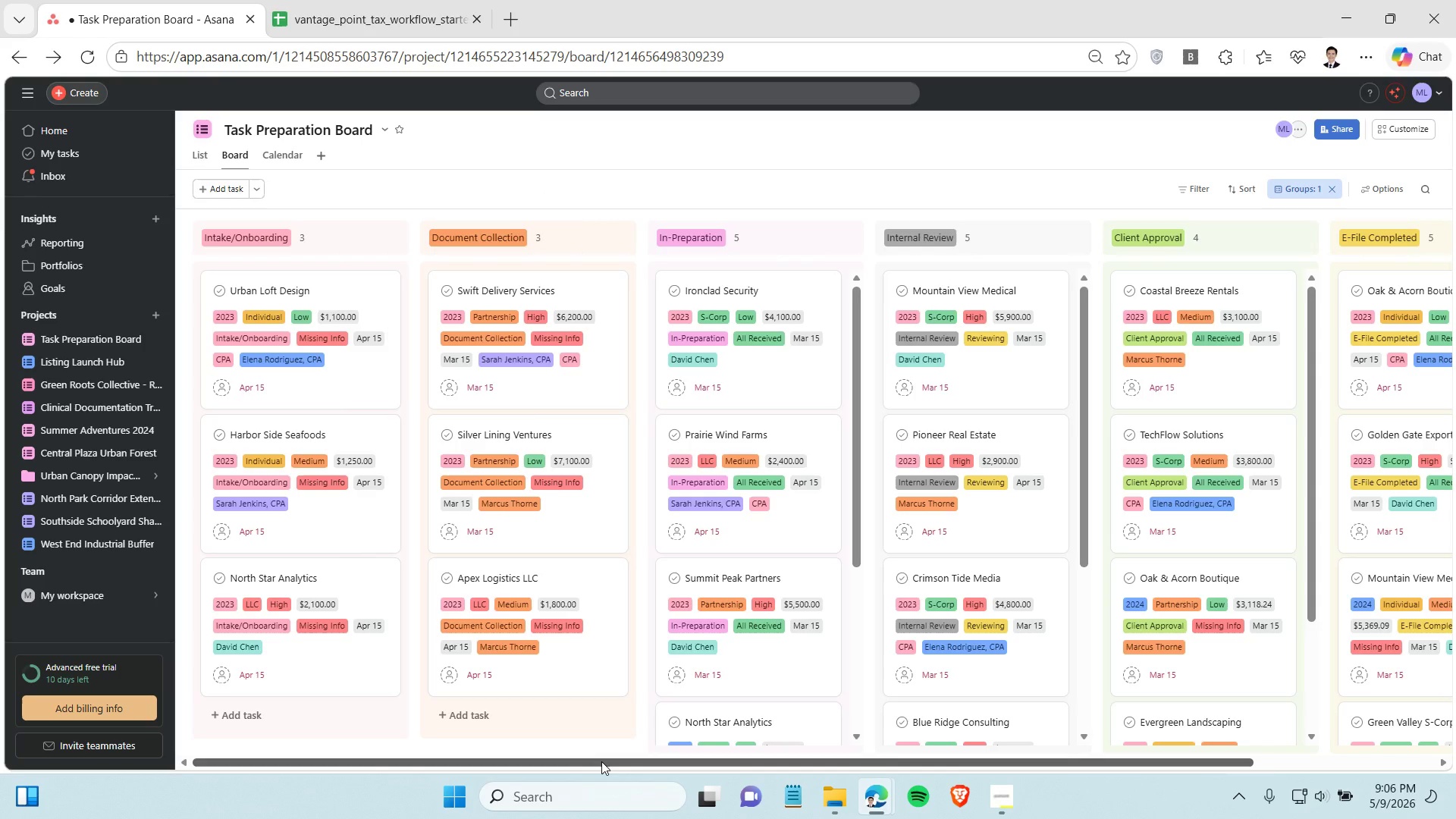 
wait(5.56)
 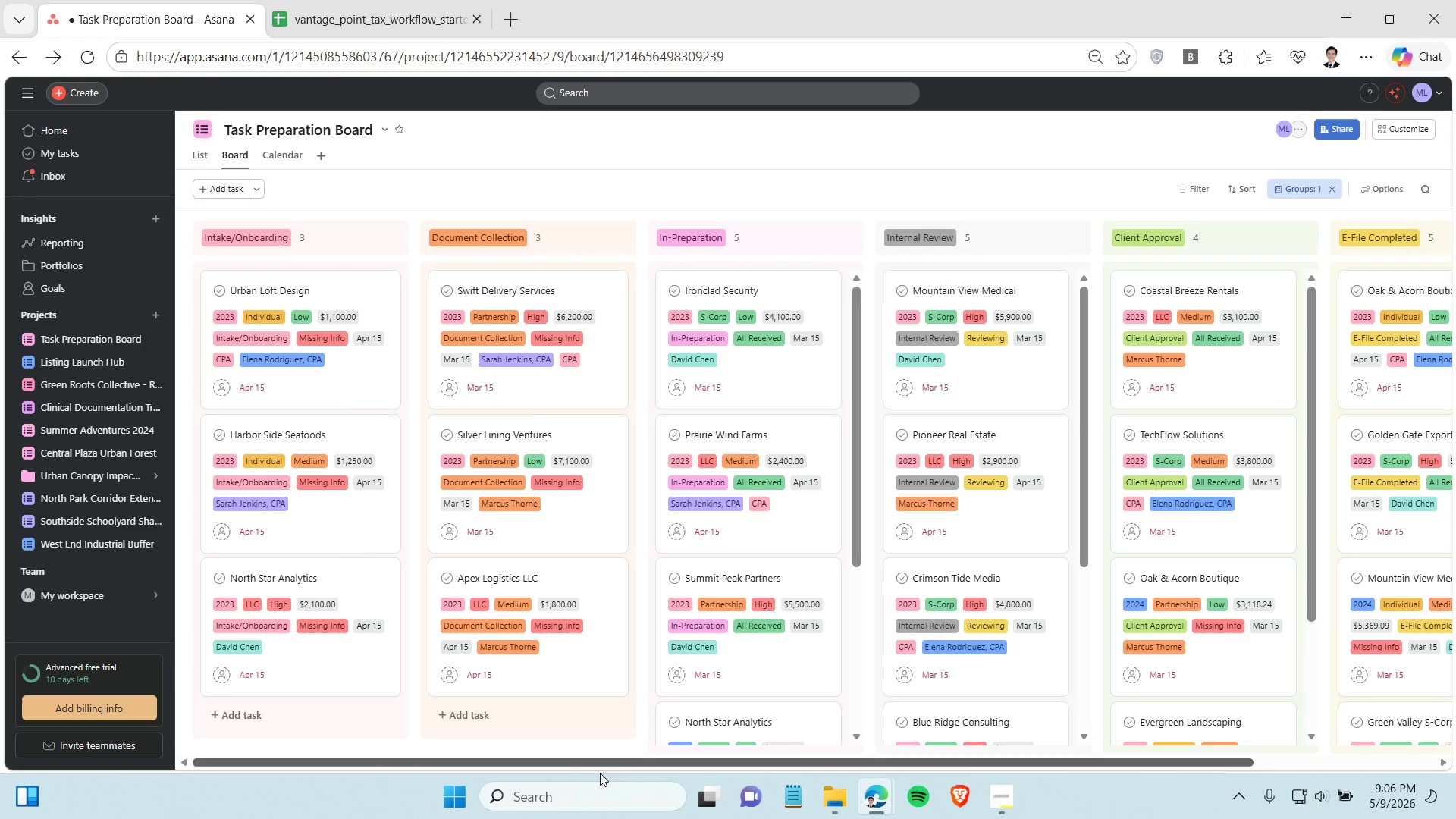 
left_click_drag(start_coordinate=[601, 761], to_coordinate=[492, 770])
 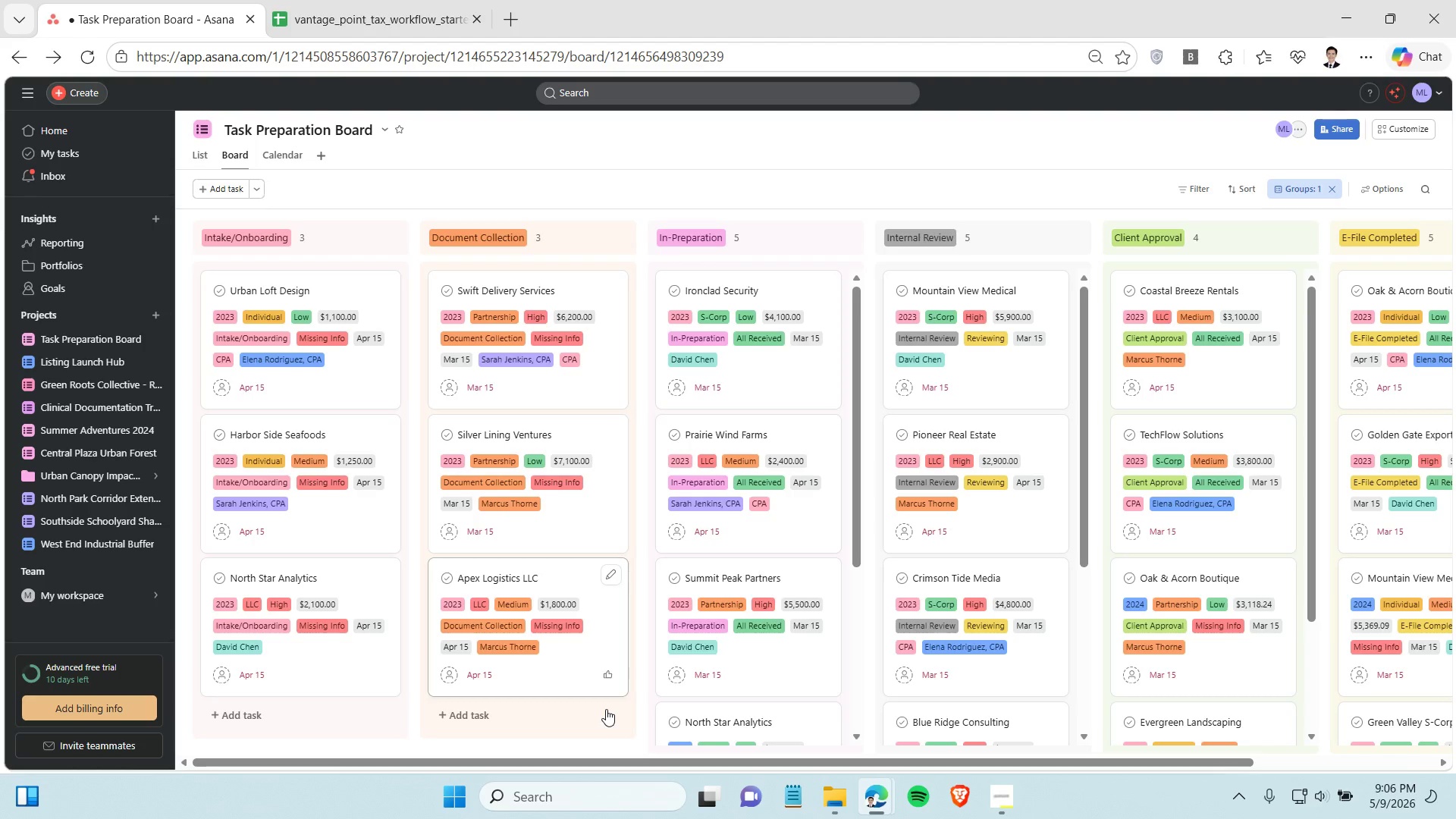 
left_click_drag(start_coordinate=[596, 761], to_coordinate=[822, 764])
 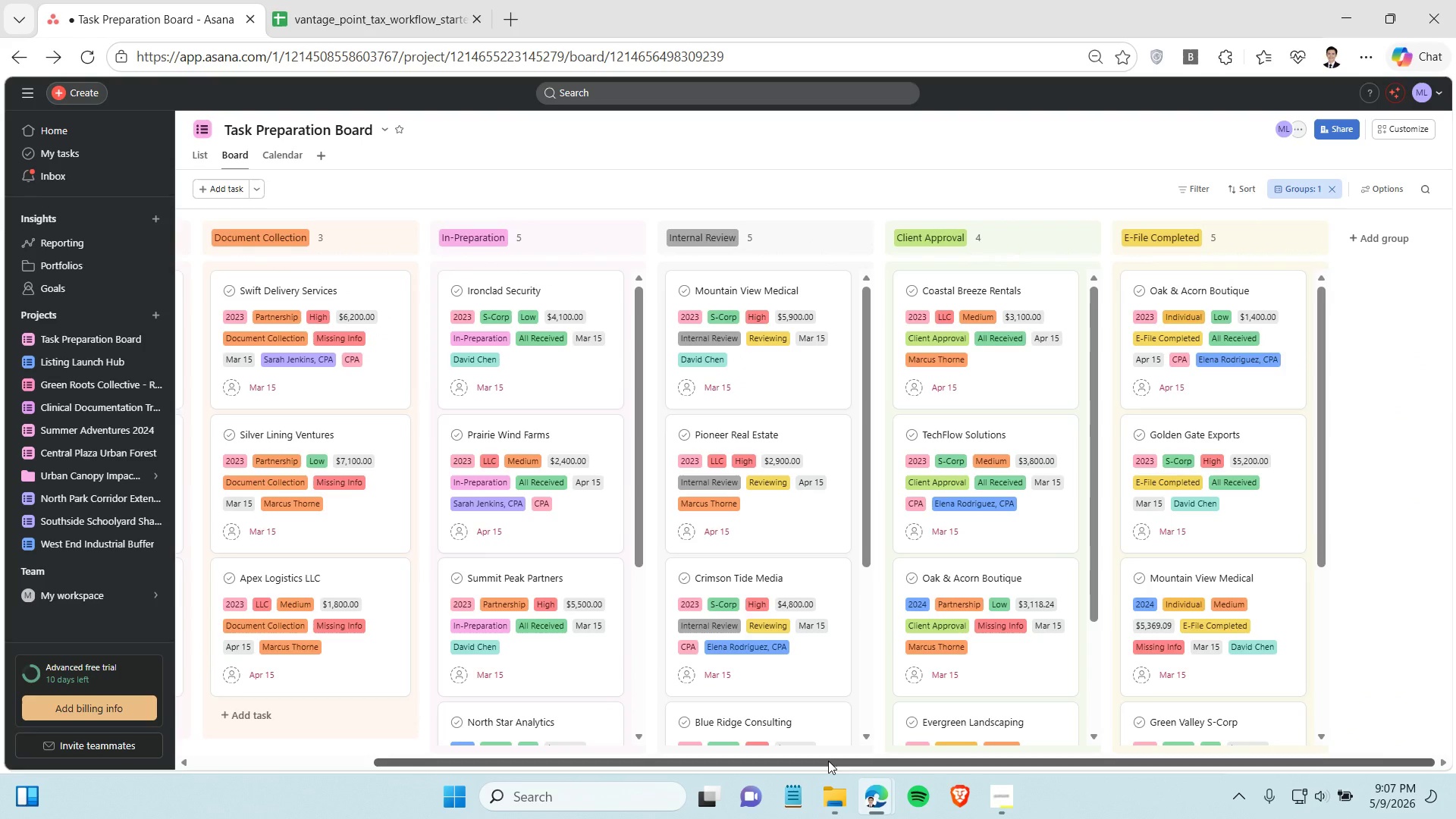 
scroll: coordinate [1161, 479], scroll_direction: down, amount: 3.0
 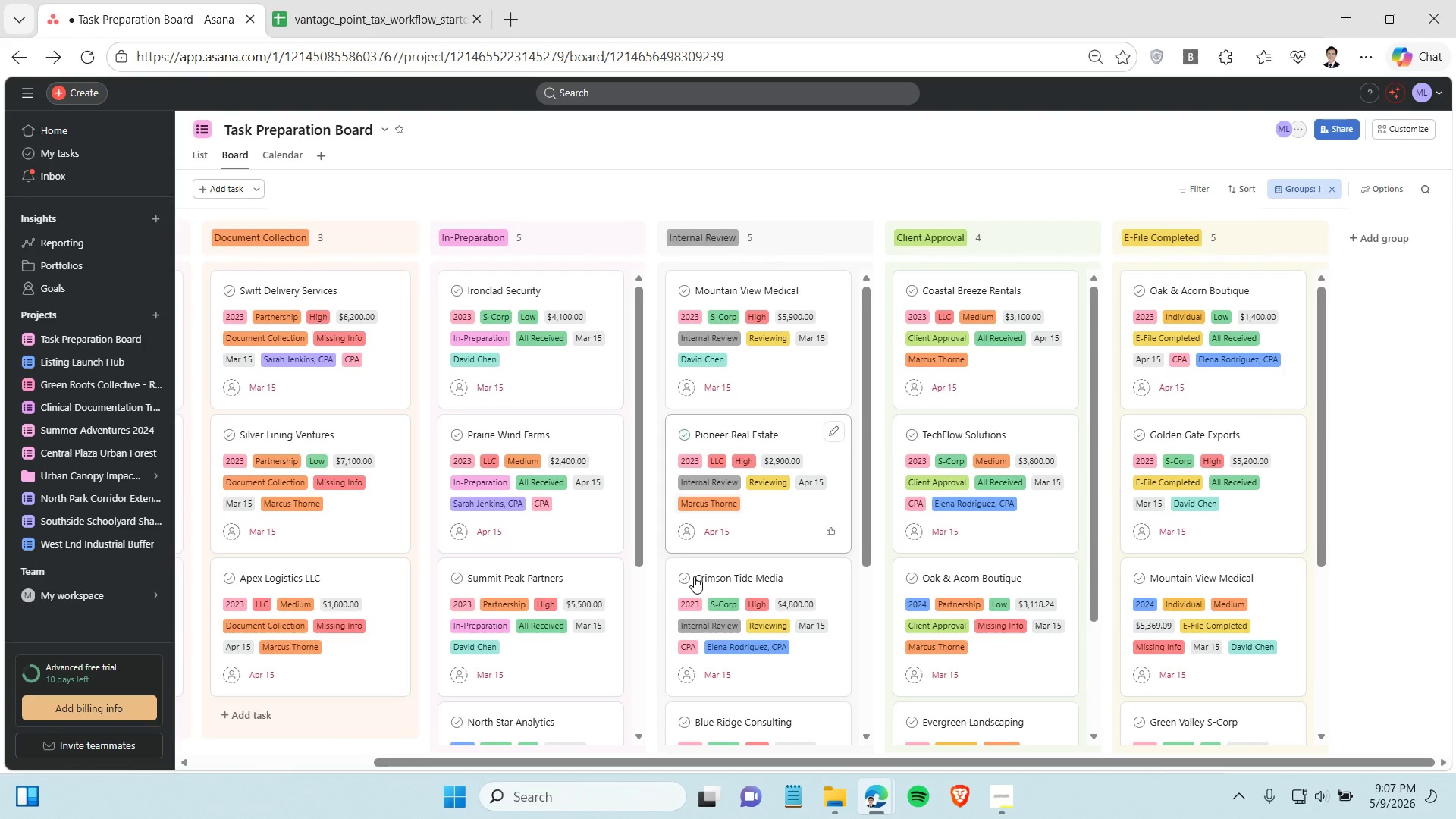 
left_click_drag(start_coordinate=[718, 766], to_coordinate=[473, 775])
 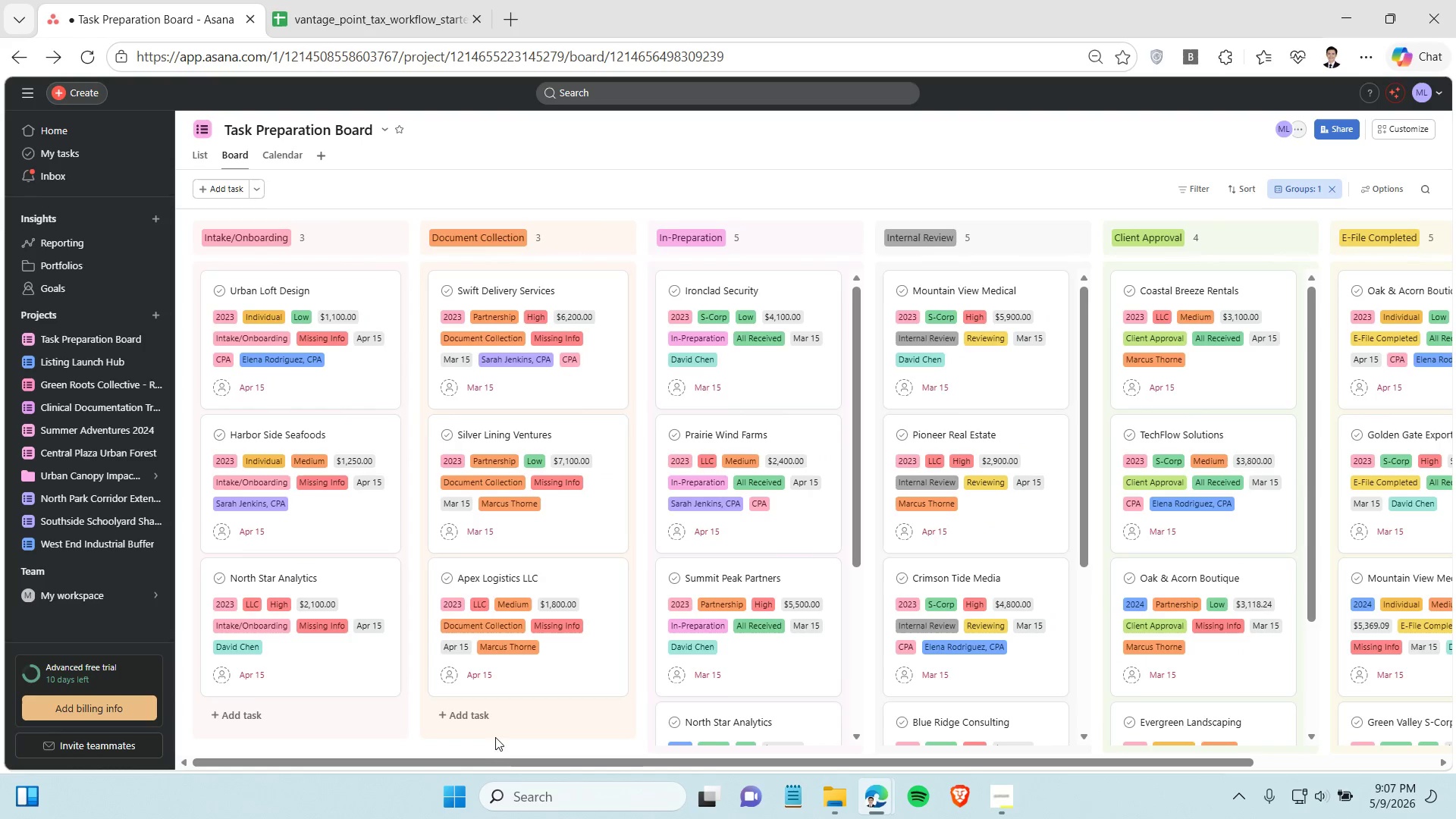 
left_click_drag(start_coordinate=[501, 760], to_coordinate=[486, 764])
 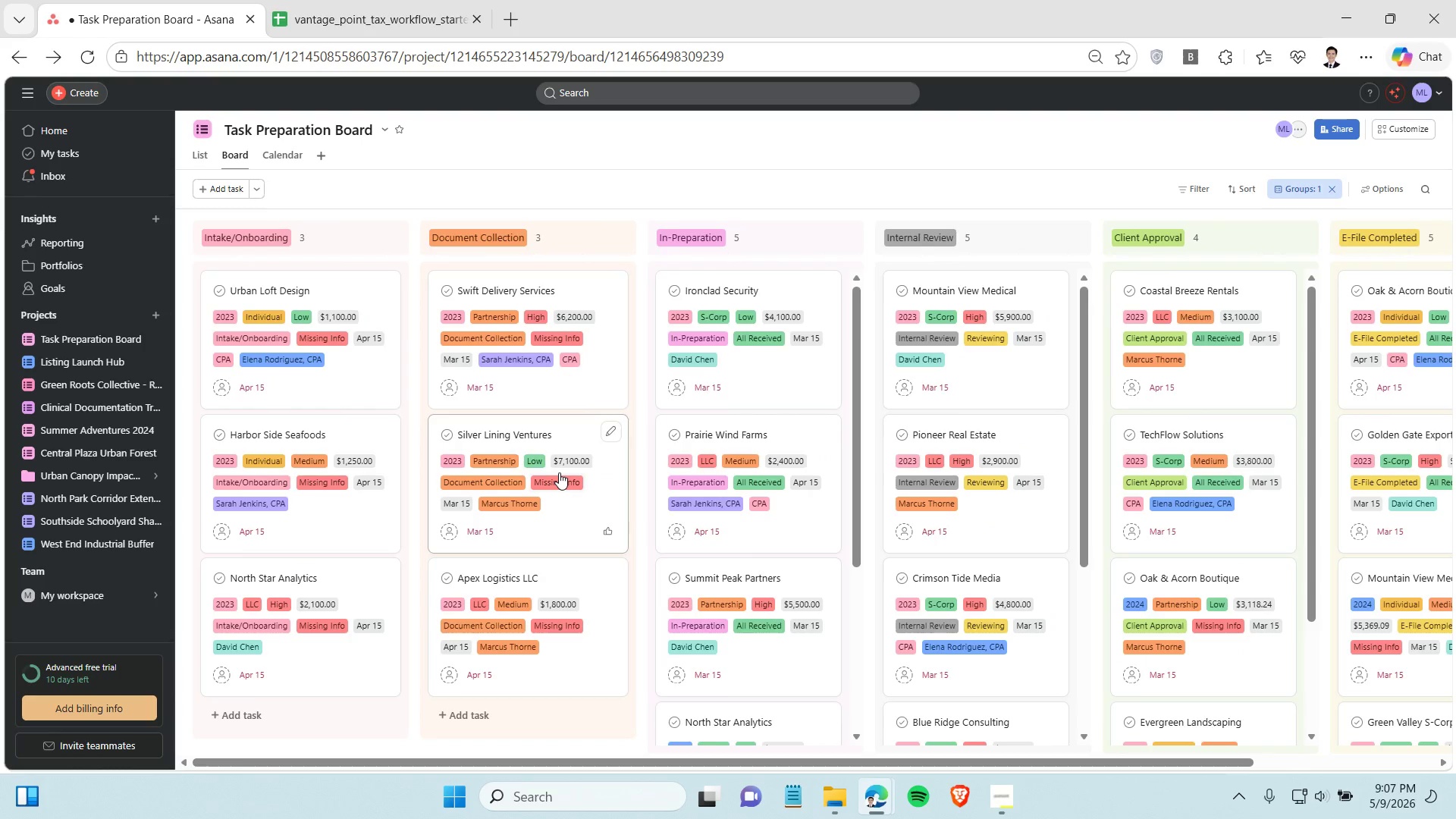 
scroll: coordinate [559, 472], scroll_direction: none, amount: 0.0
 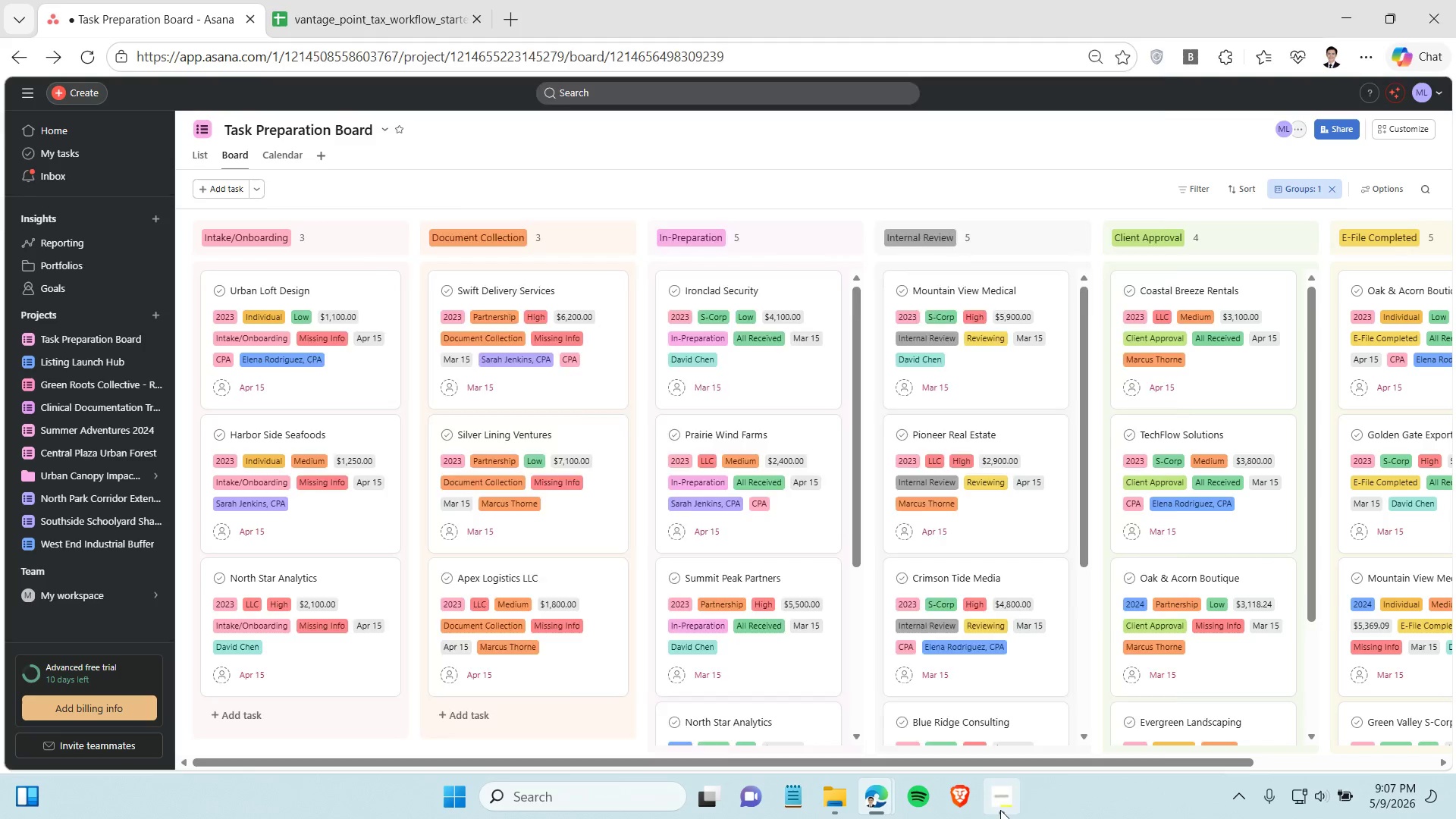 
left_click([1000, 810])